 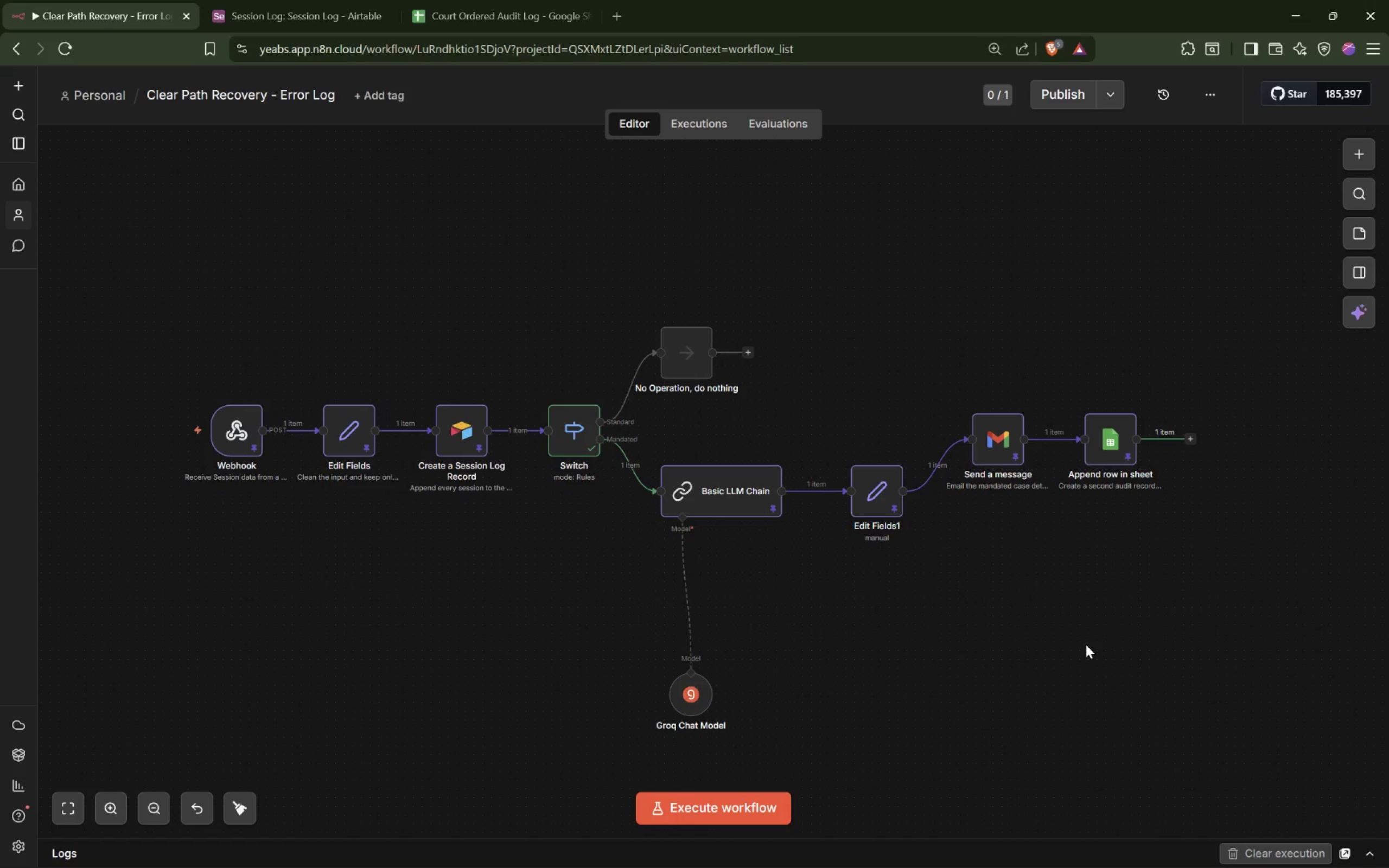 
key(PrintScreen)
 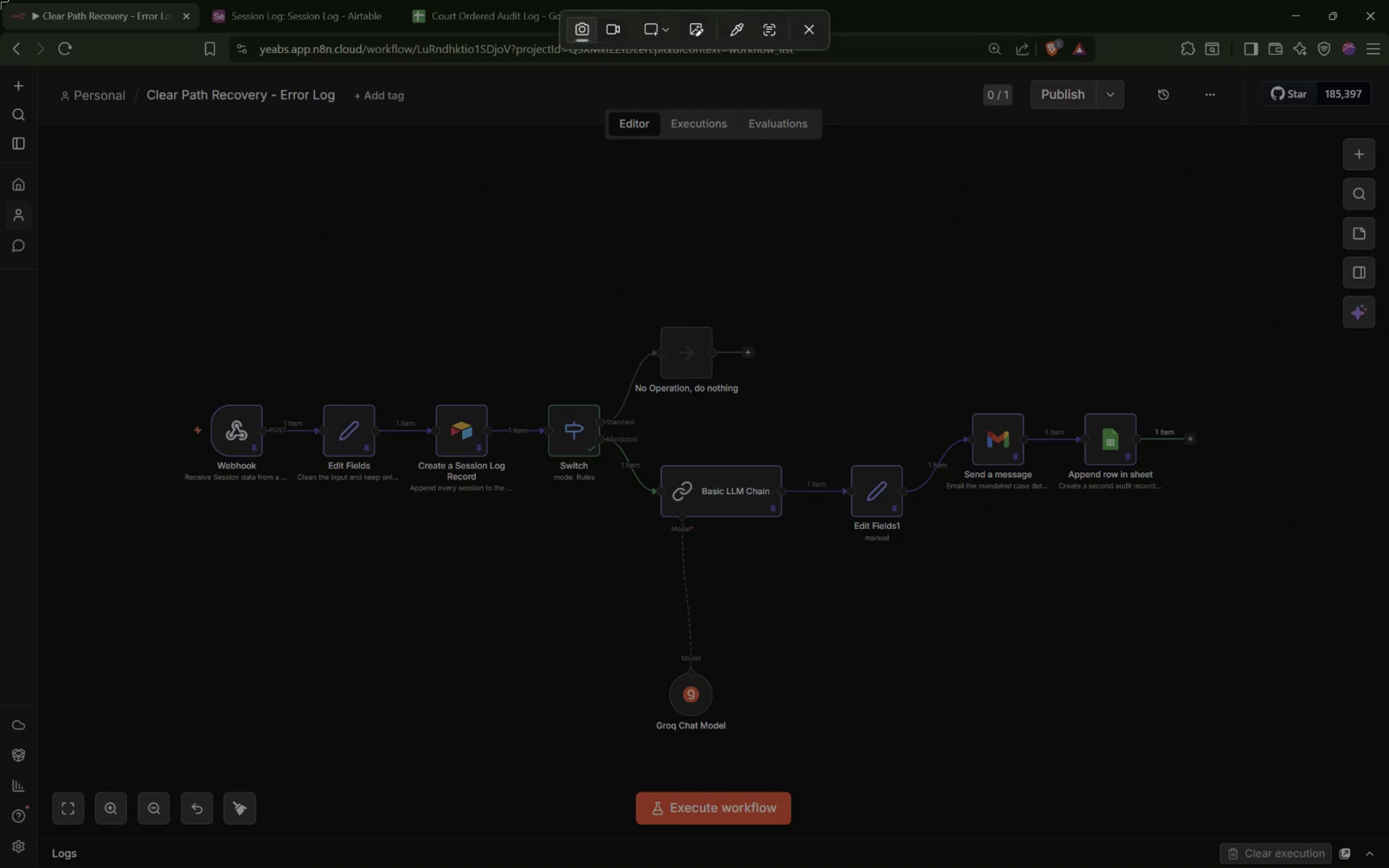 
left_click_drag(start_coordinate=[0, 0], to_coordinate=[1388, 867])
 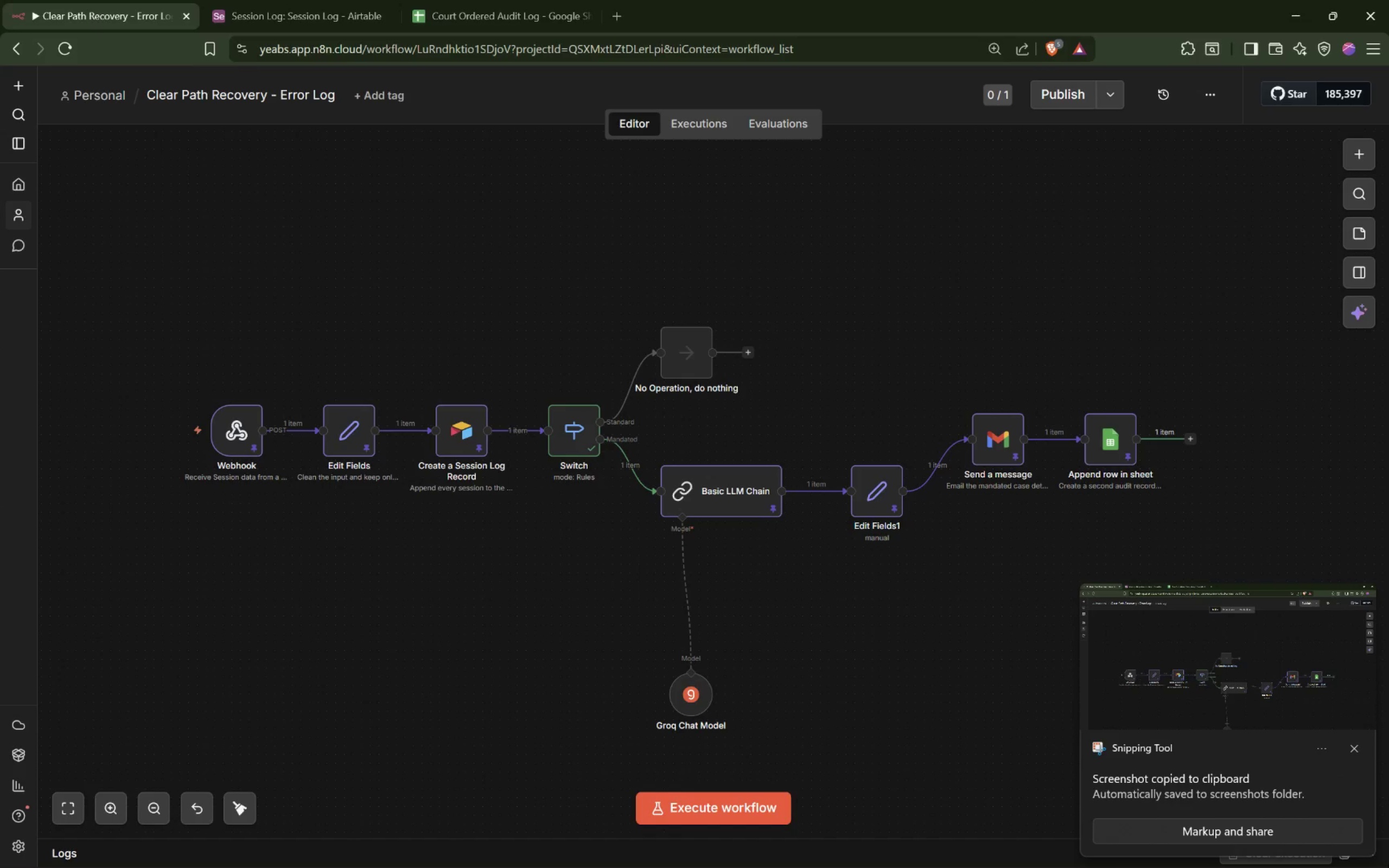 
left_click([1231, 842])
 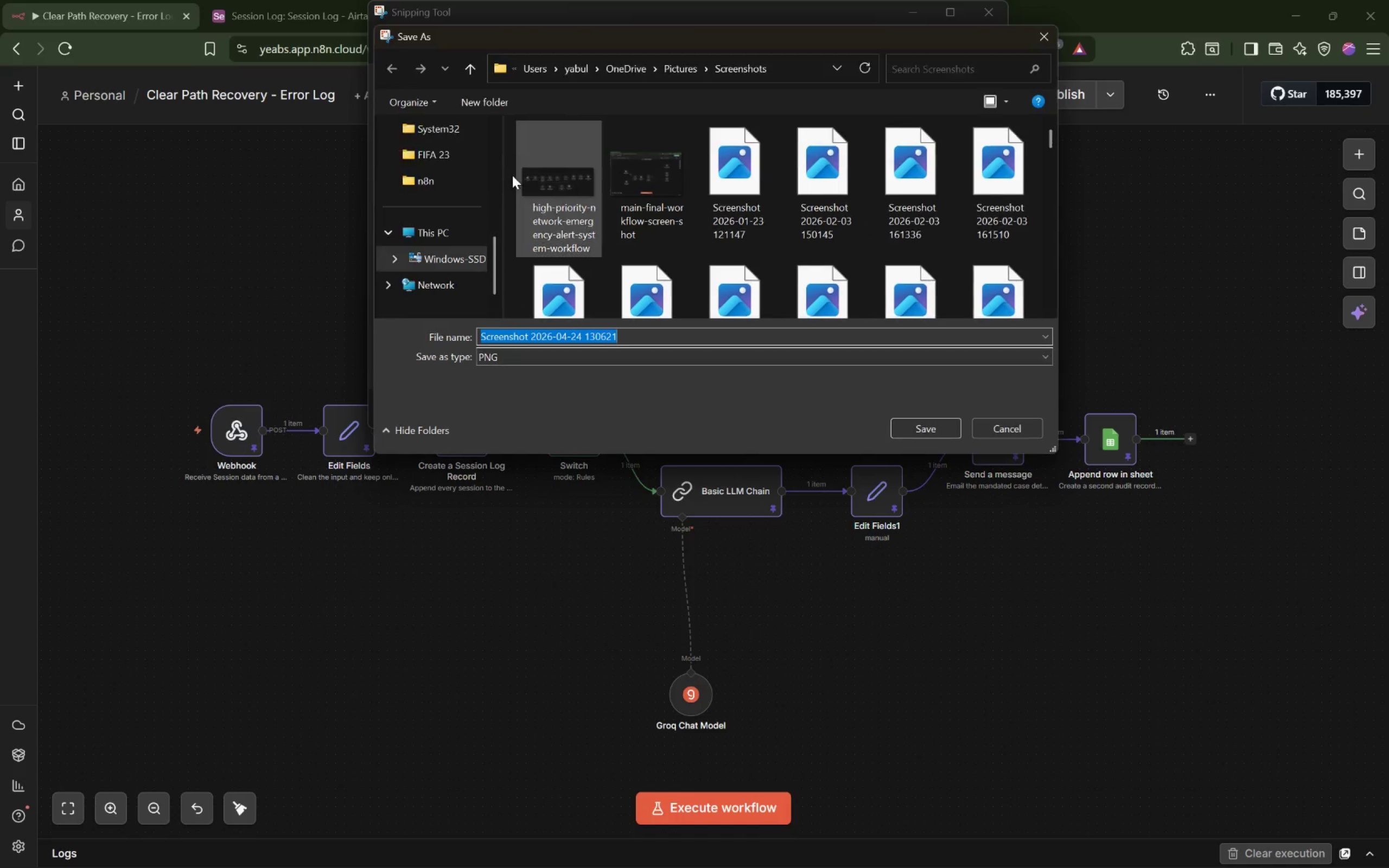 
wait(6.55)
 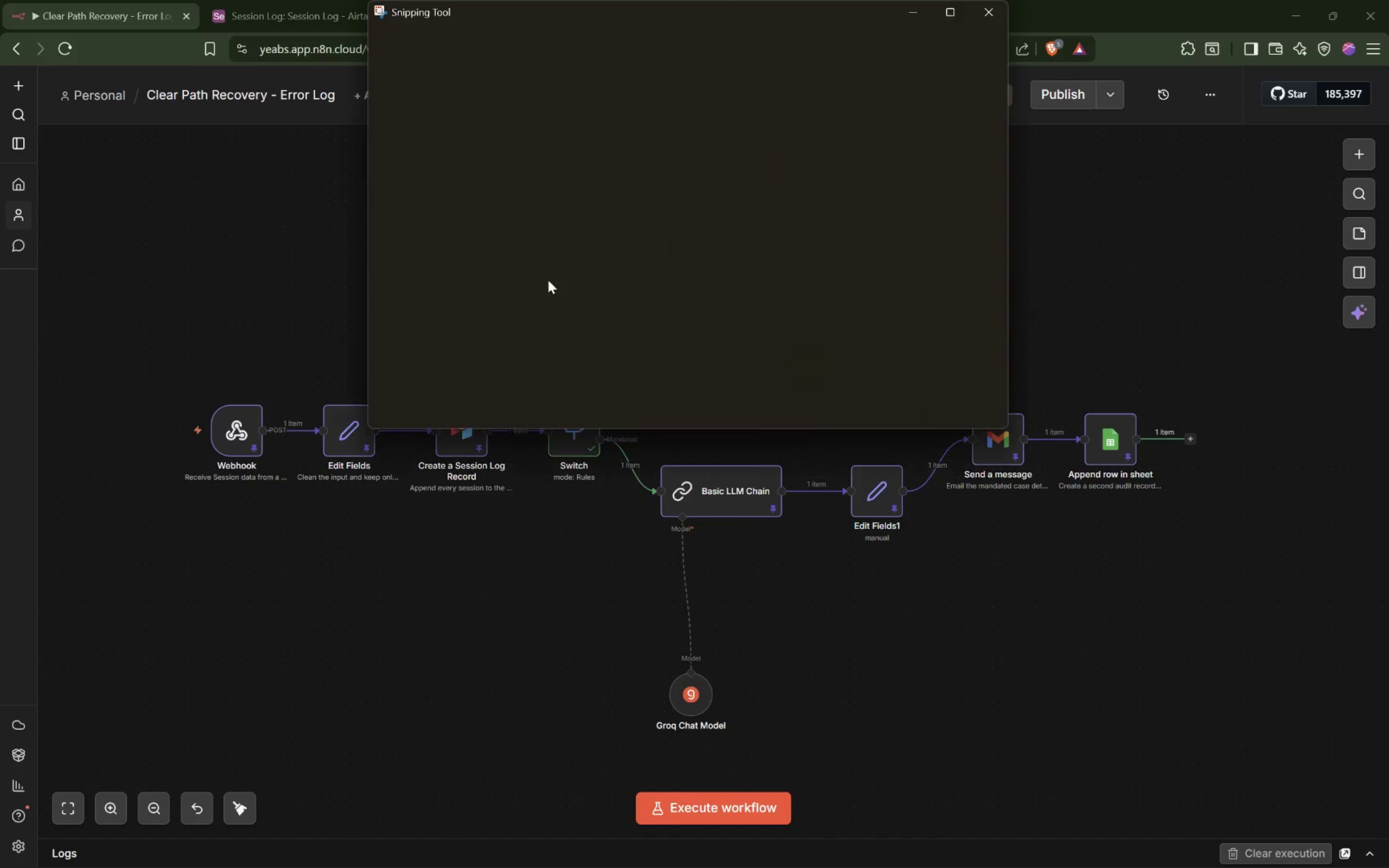 
scroll: coordinate [443, 197], scroll_direction: up, amount: 4.0
 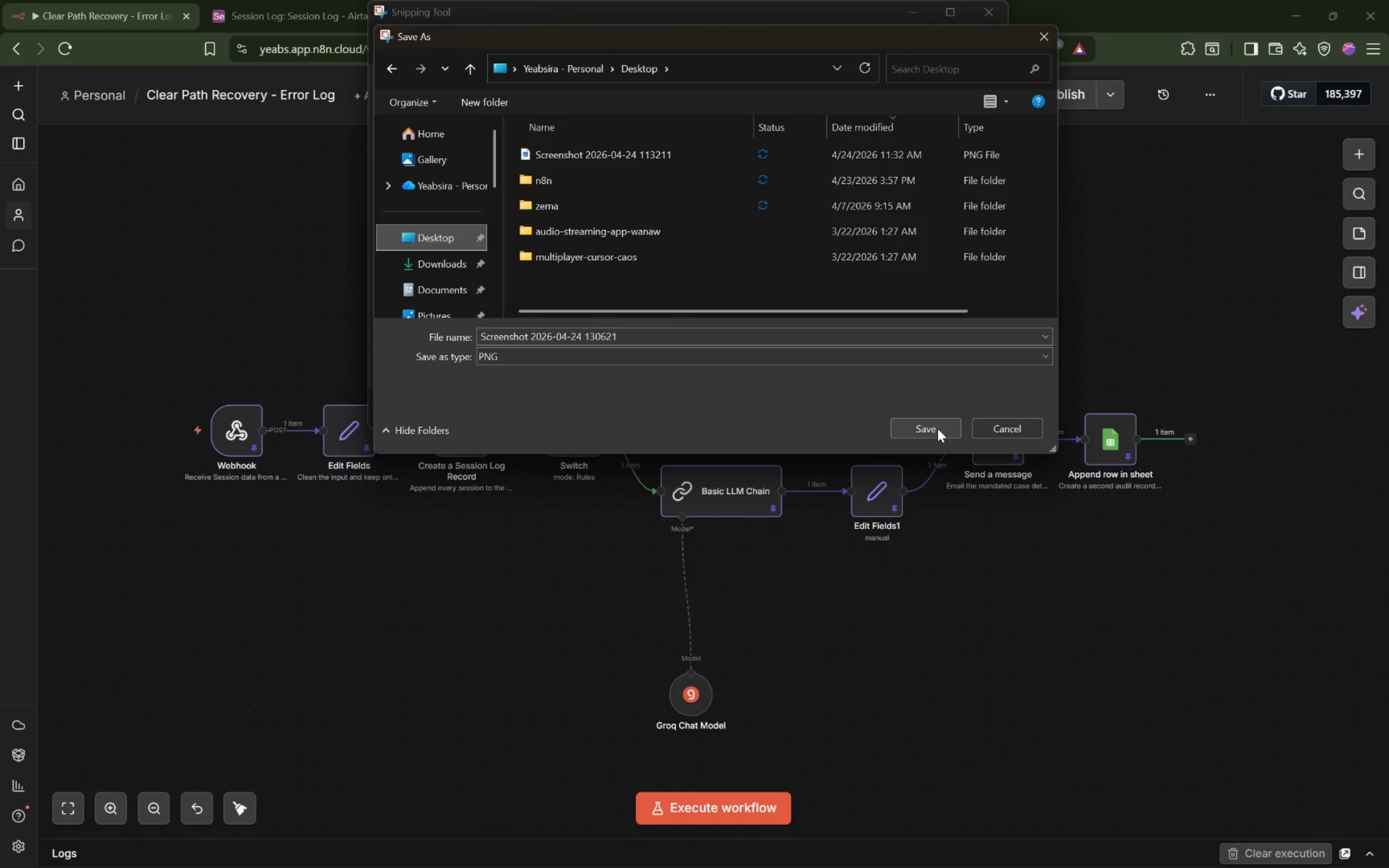 
left_click([937, 429])
 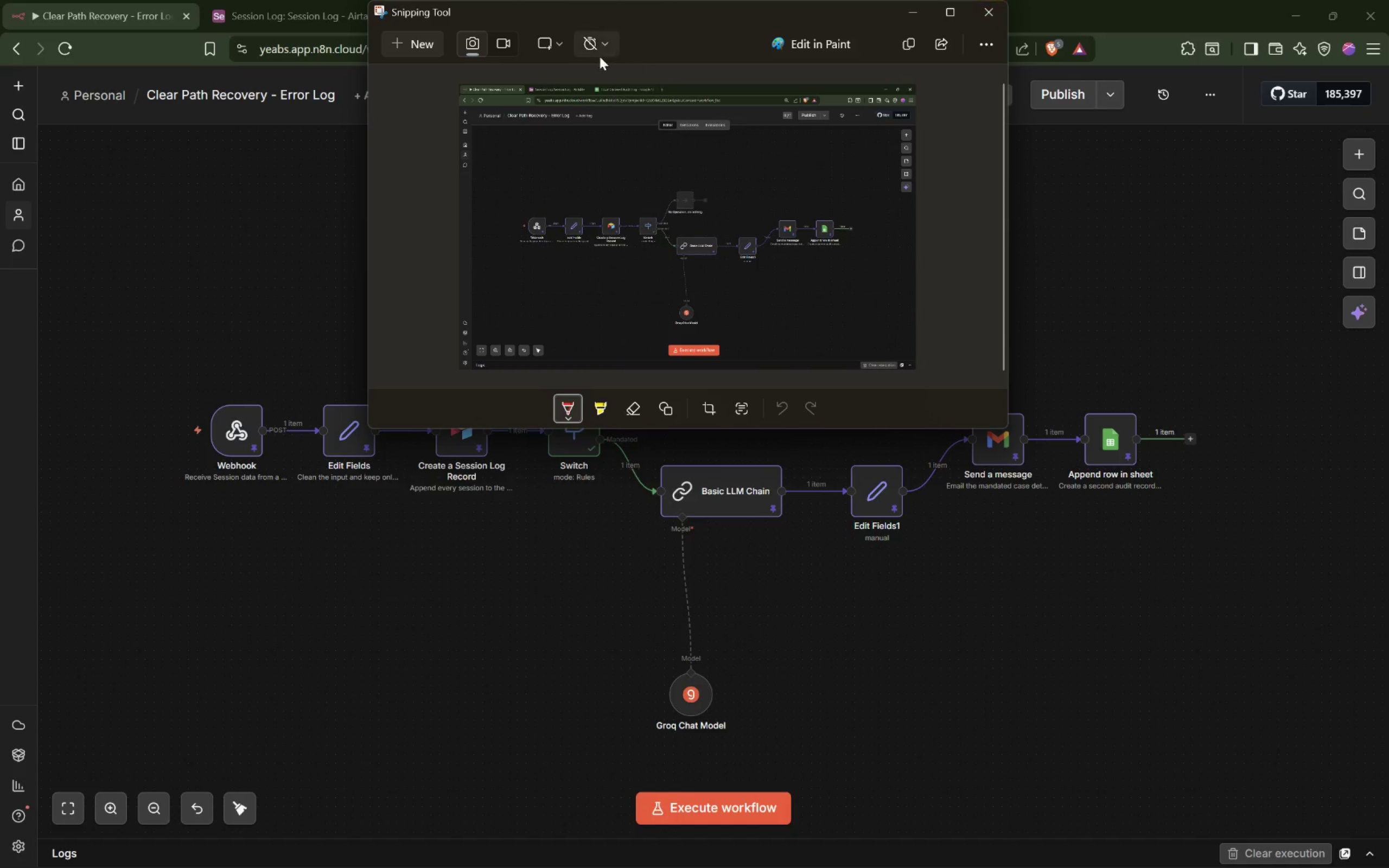 
left_click([498, 38])
 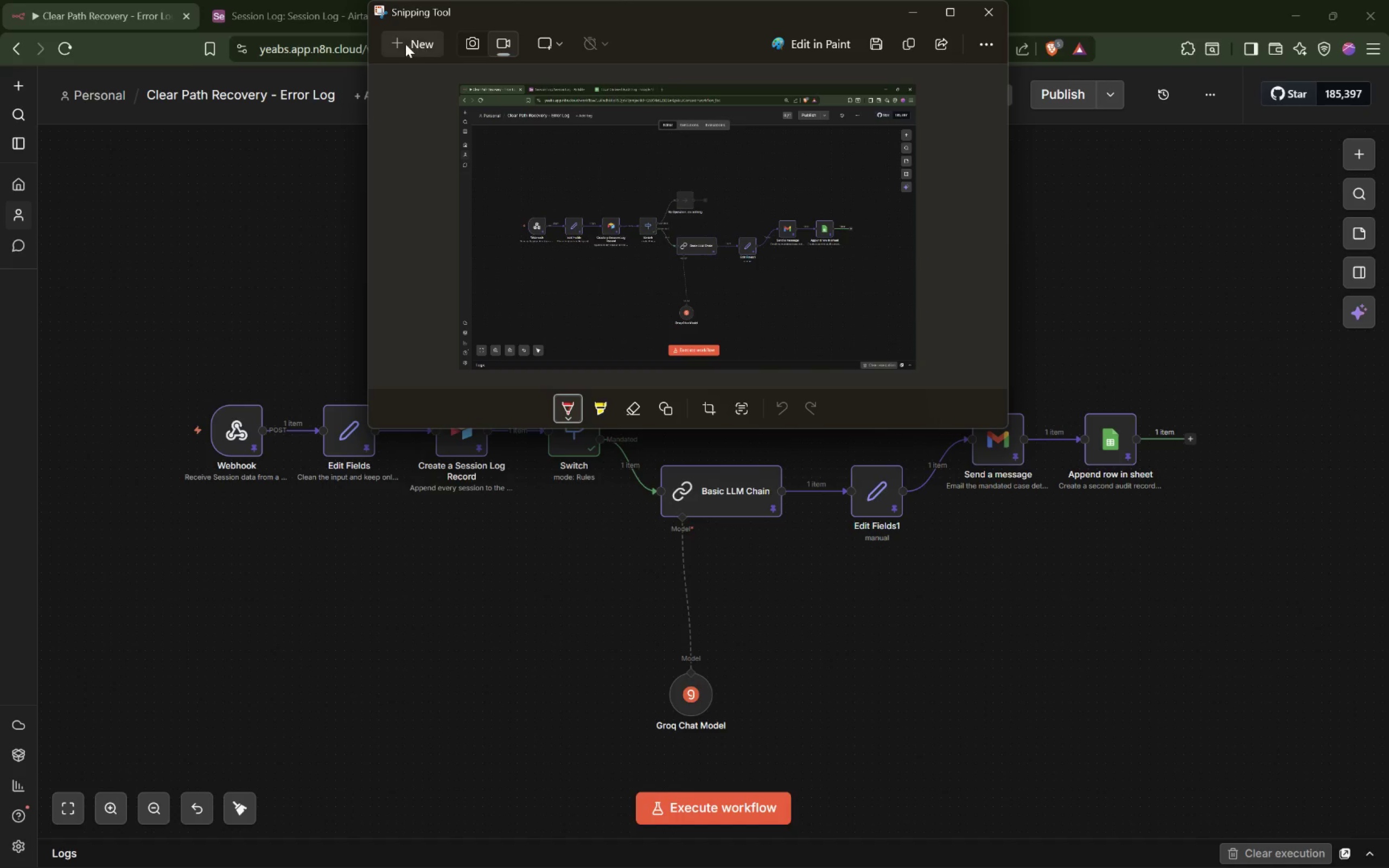 
left_click([404, 44])
 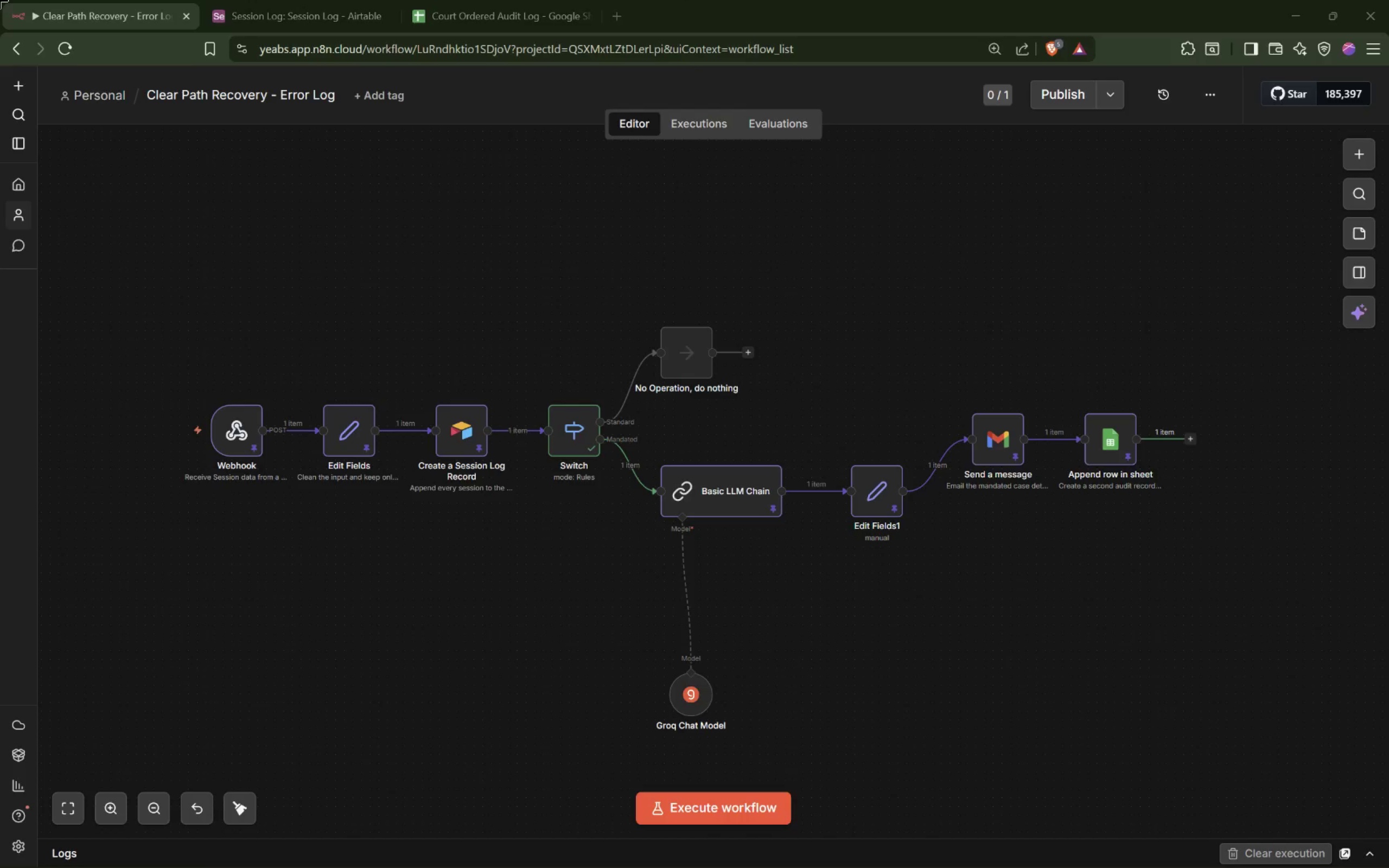 
left_click_drag(start_coordinate=[0, 0], to_coordinate=[1388, 867])
 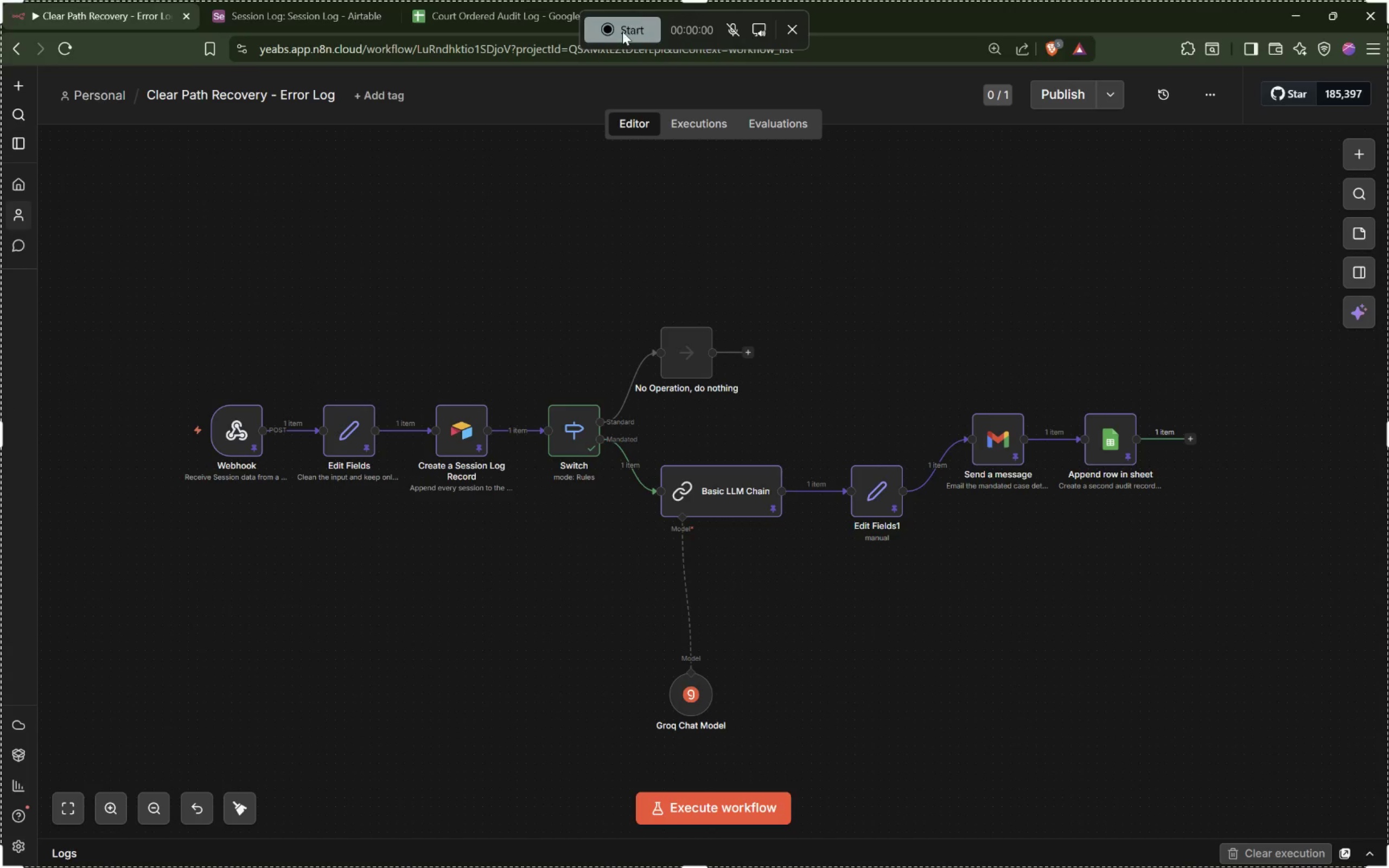 
left_click([629, 30])
 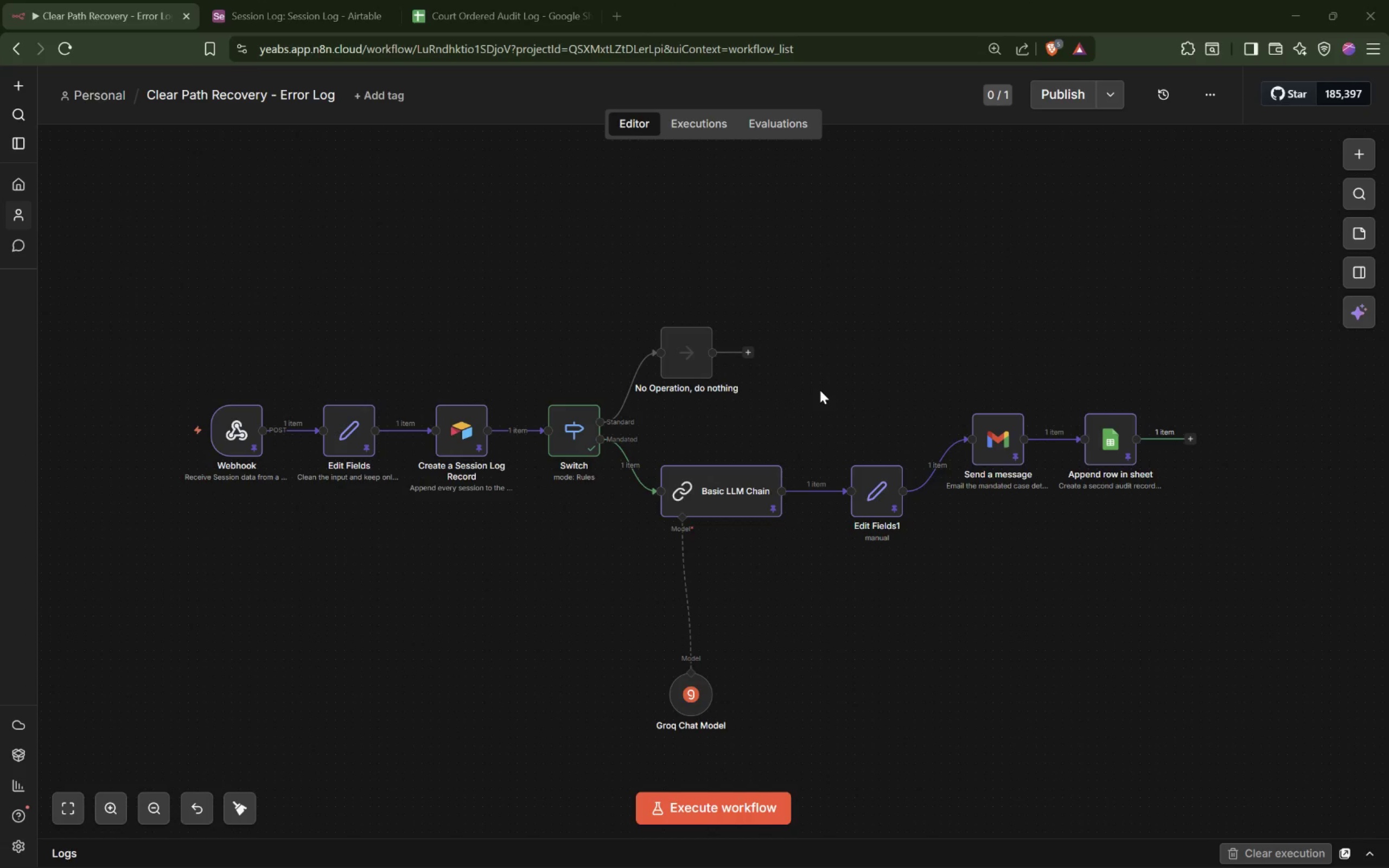 
scroll: coordinate [821, 390], scroll_direction: down, amount: 2.0
 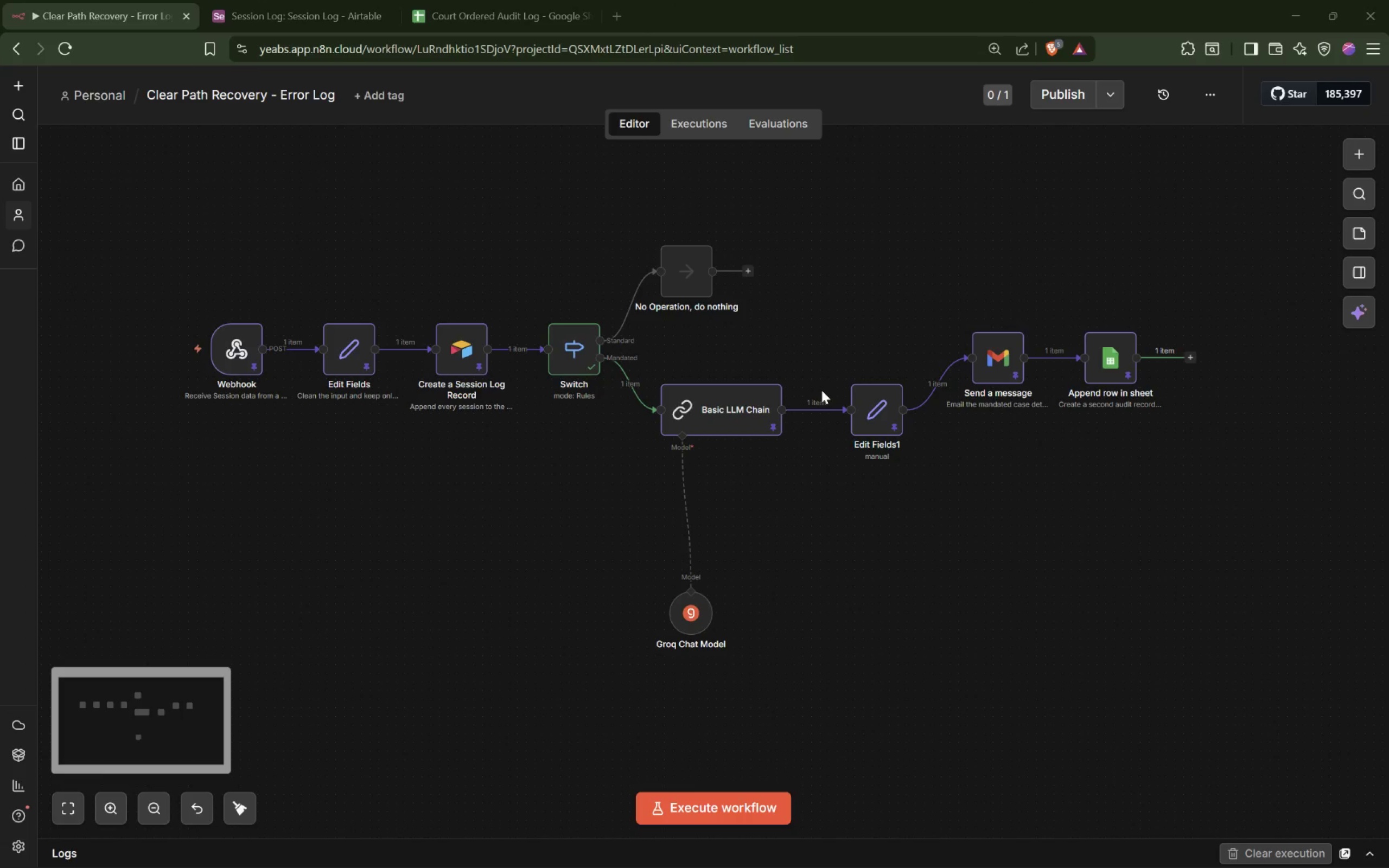 
scroll: coordinate [821, 390], scroll_direction: up, amount: 1.0
 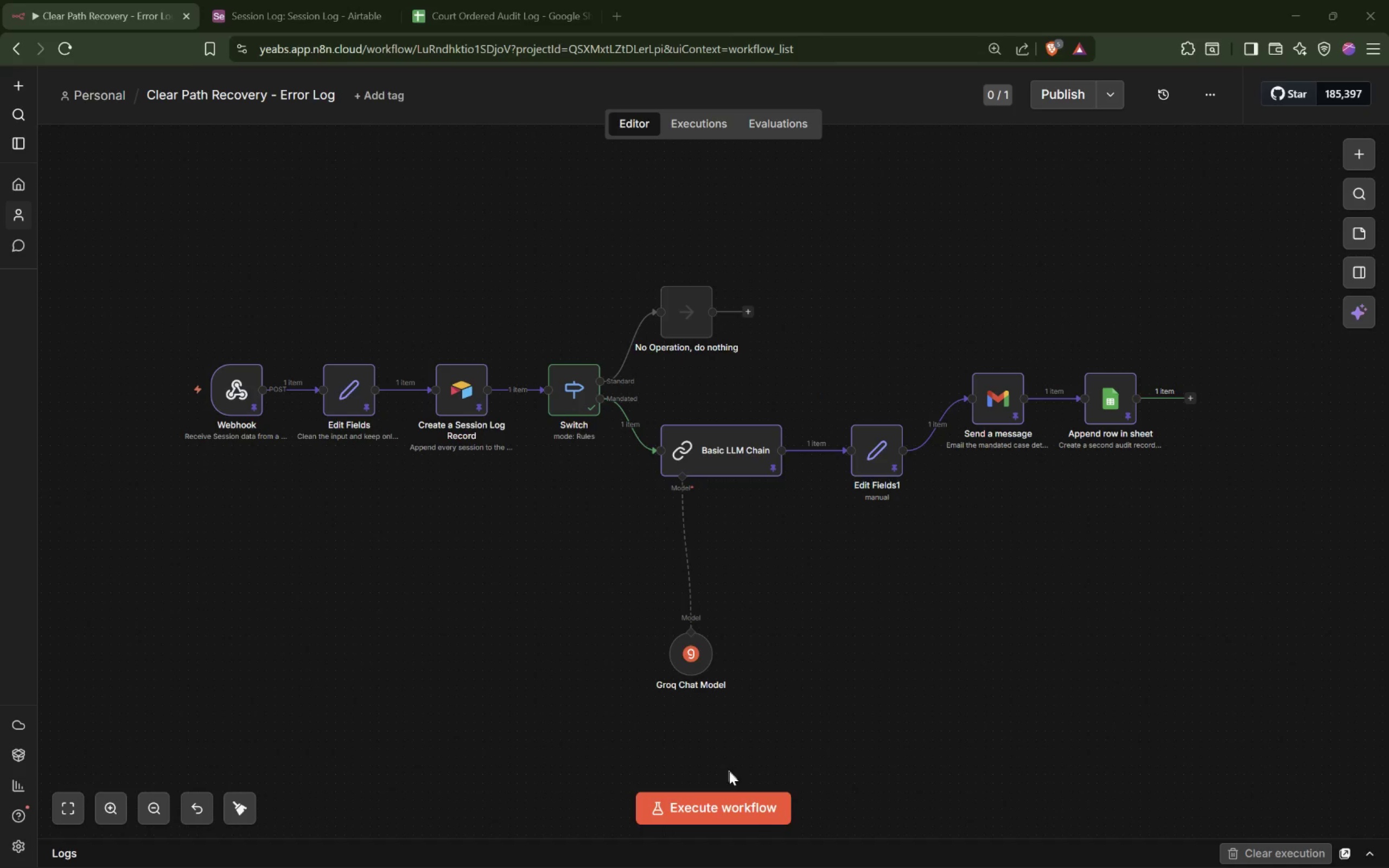 
left_click([677, 812])
 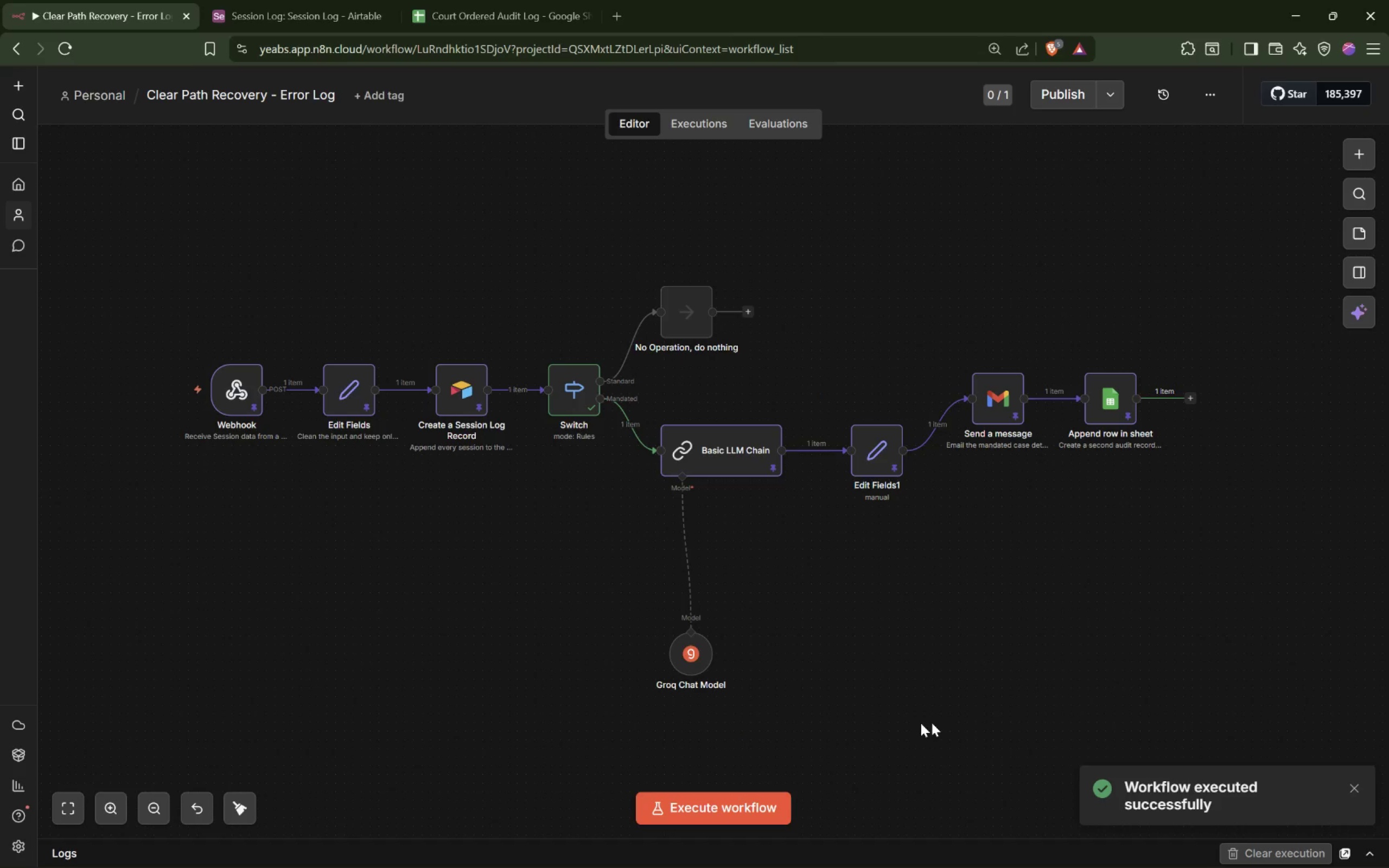 
left_click_drag(start_coordinate=[1117, 784], to_coordinate=[1243, 814])
 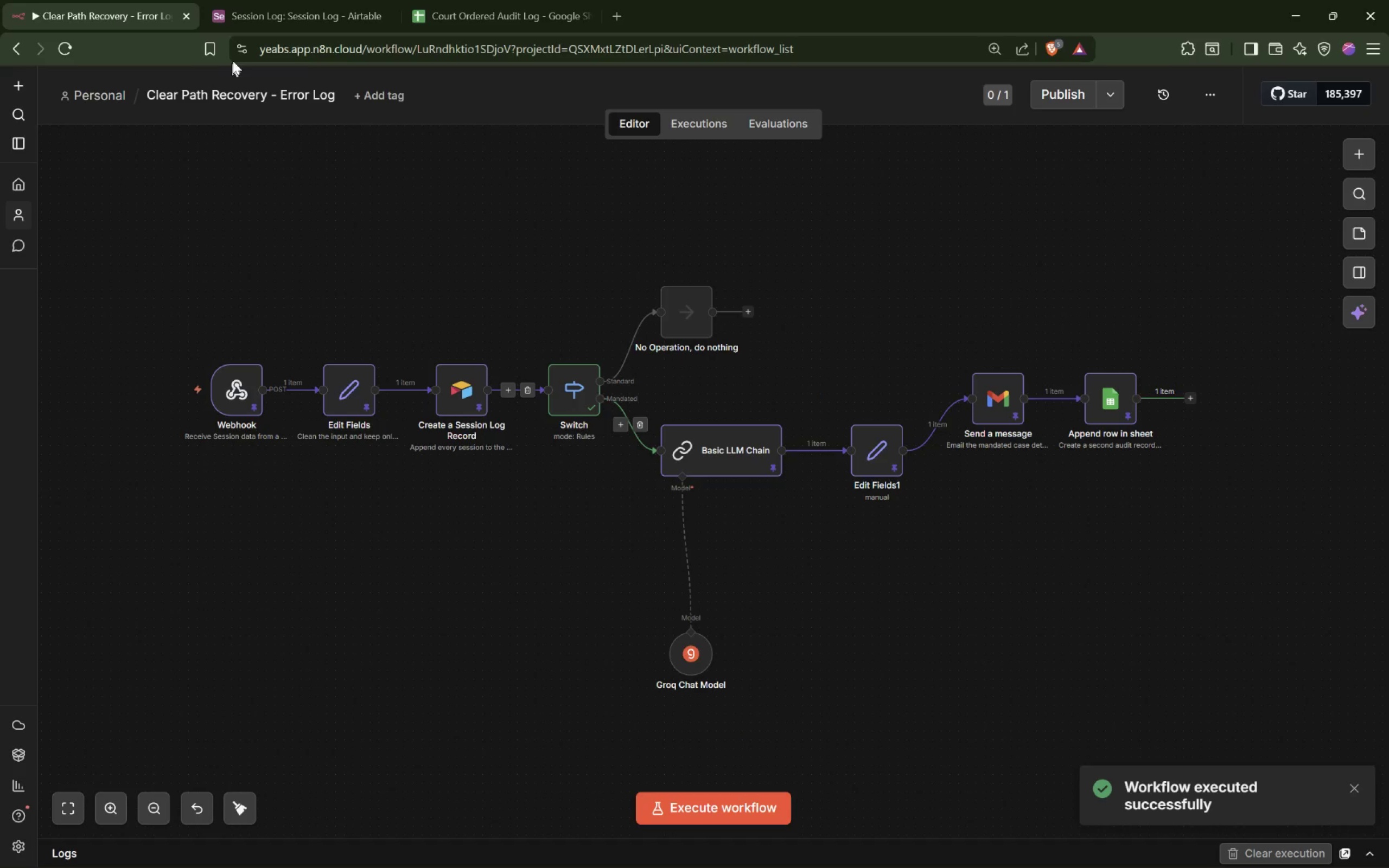 
left_click([279, 11])
 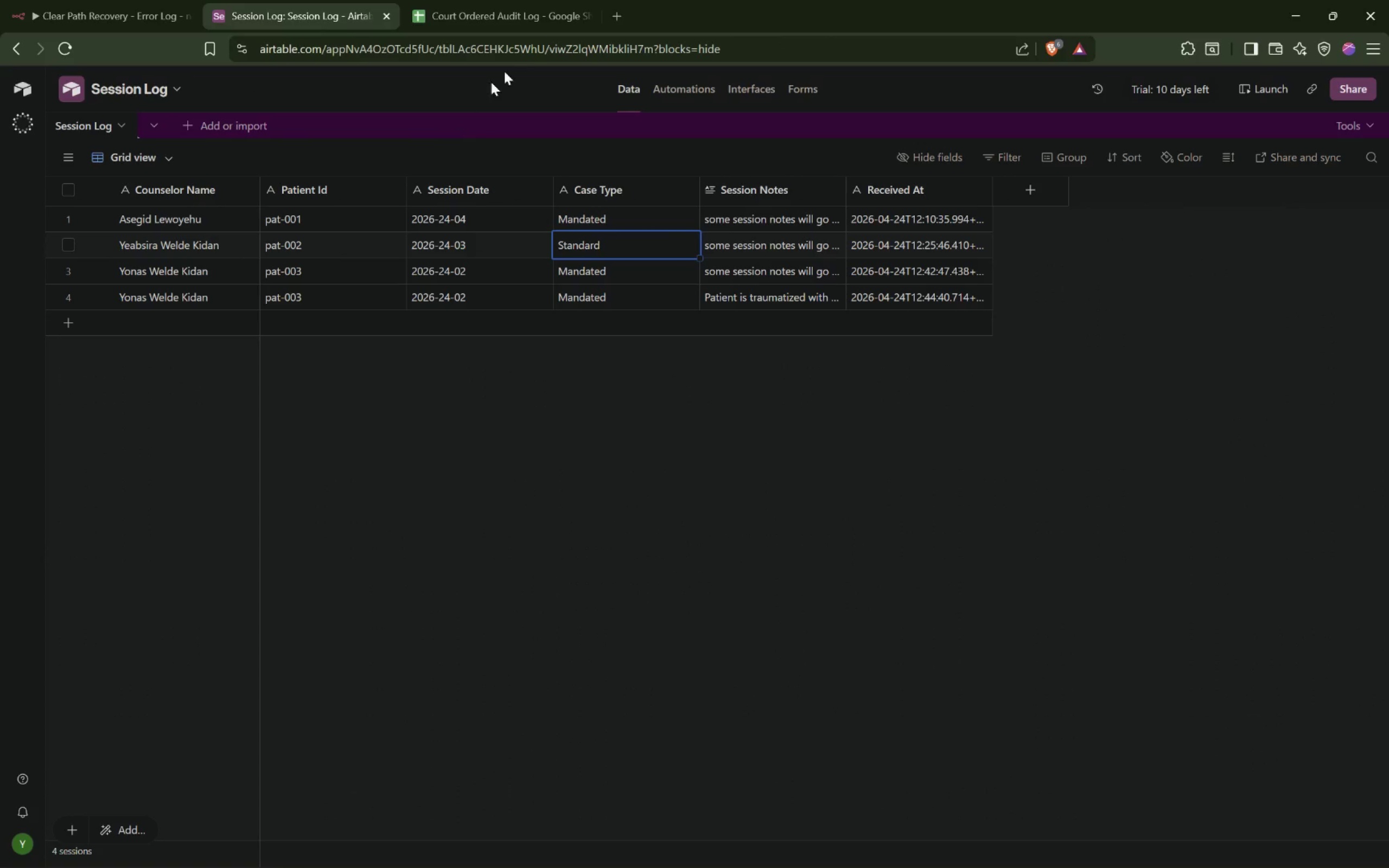 
left_click([513, 18])
 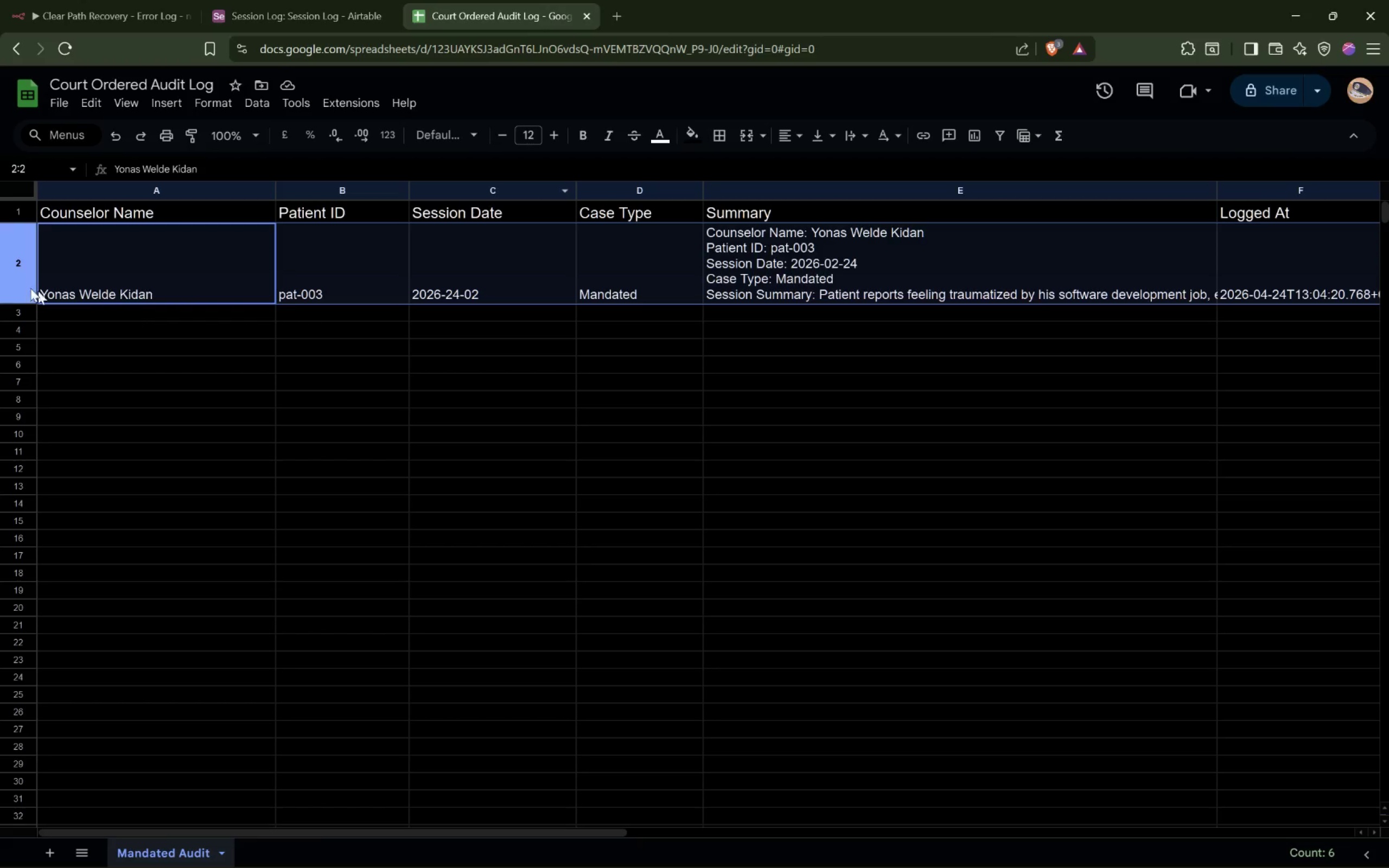 
left_click([12, 263])
 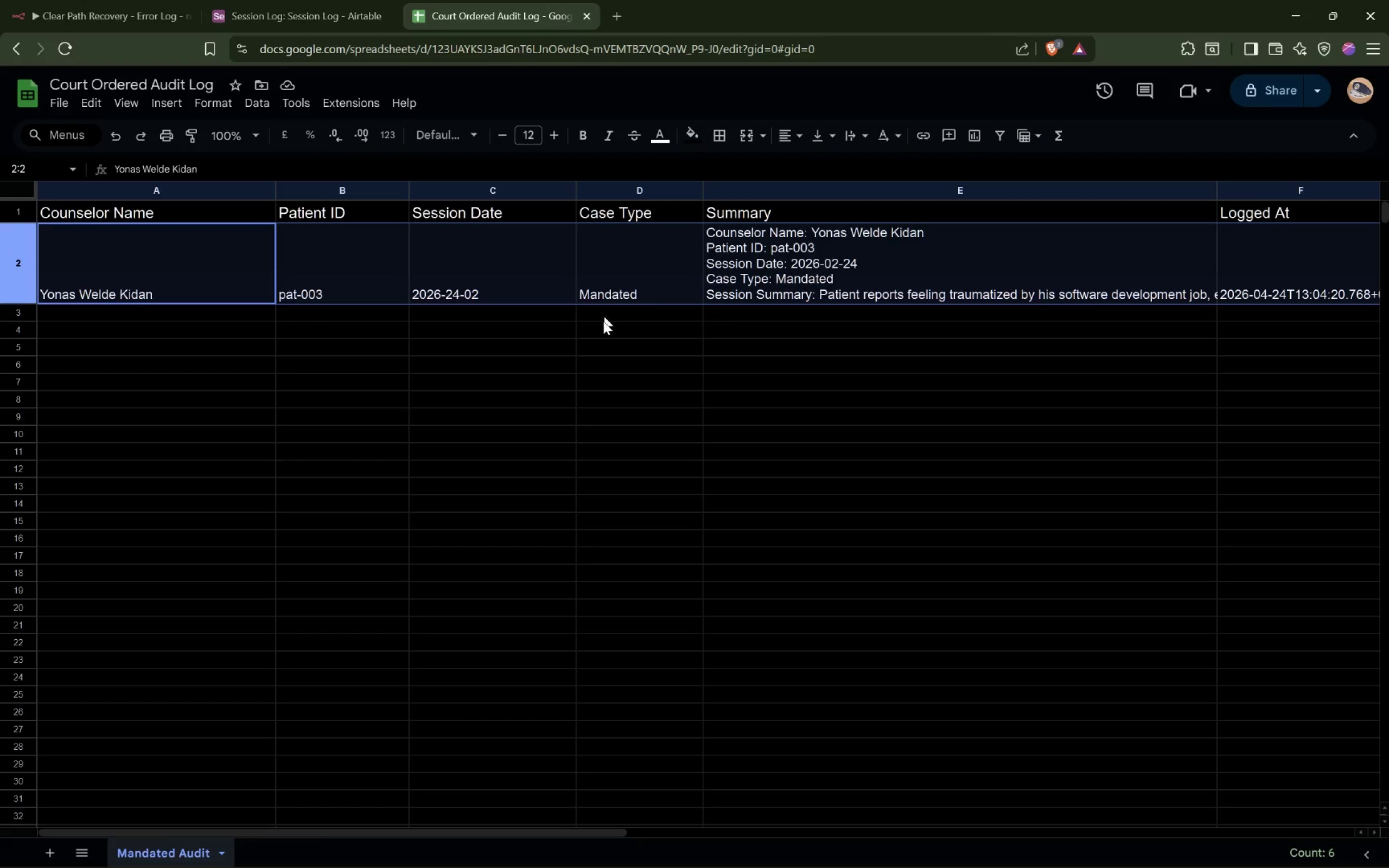 
left_click([711, 317])
 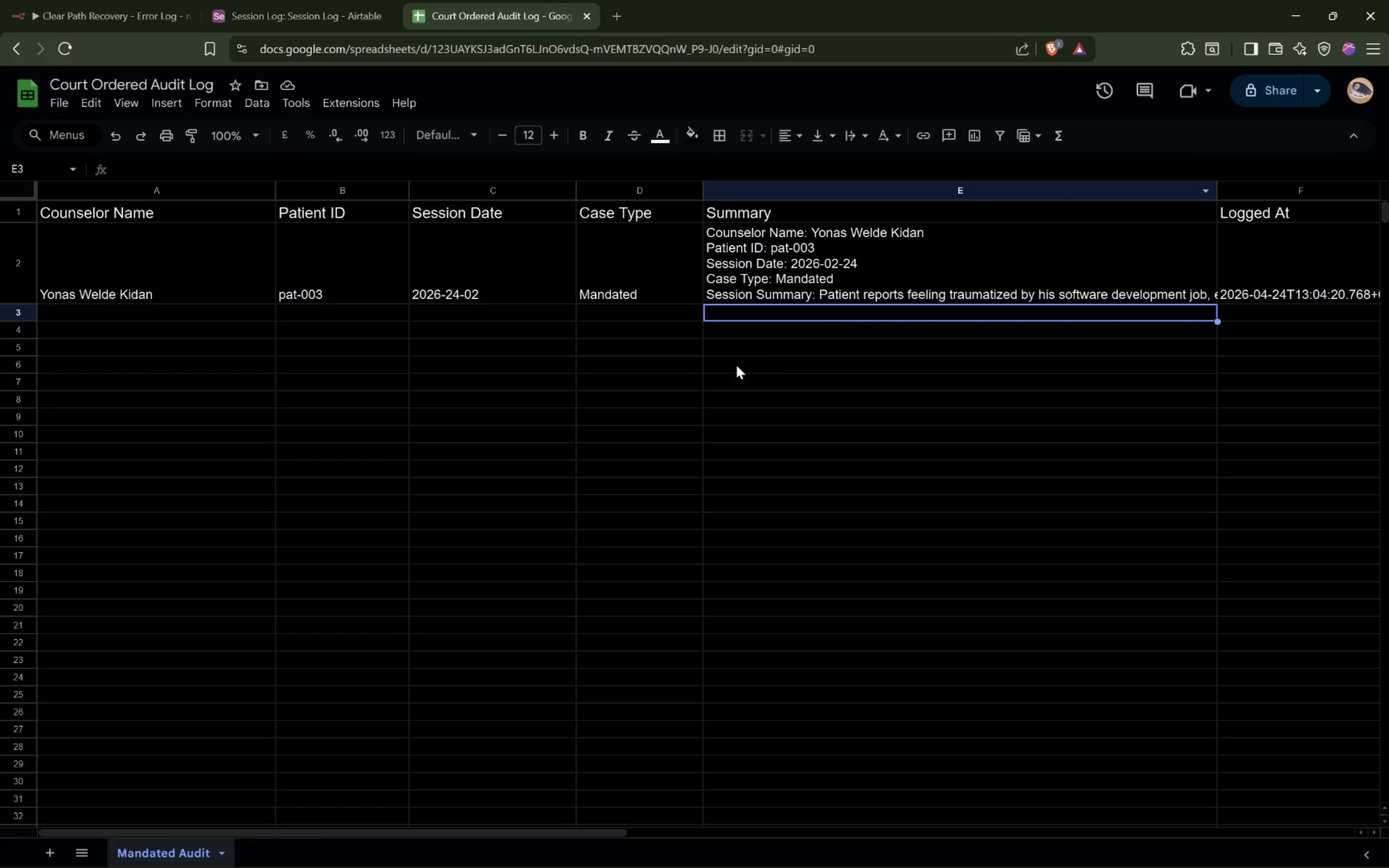 
left_click([647, 420])
 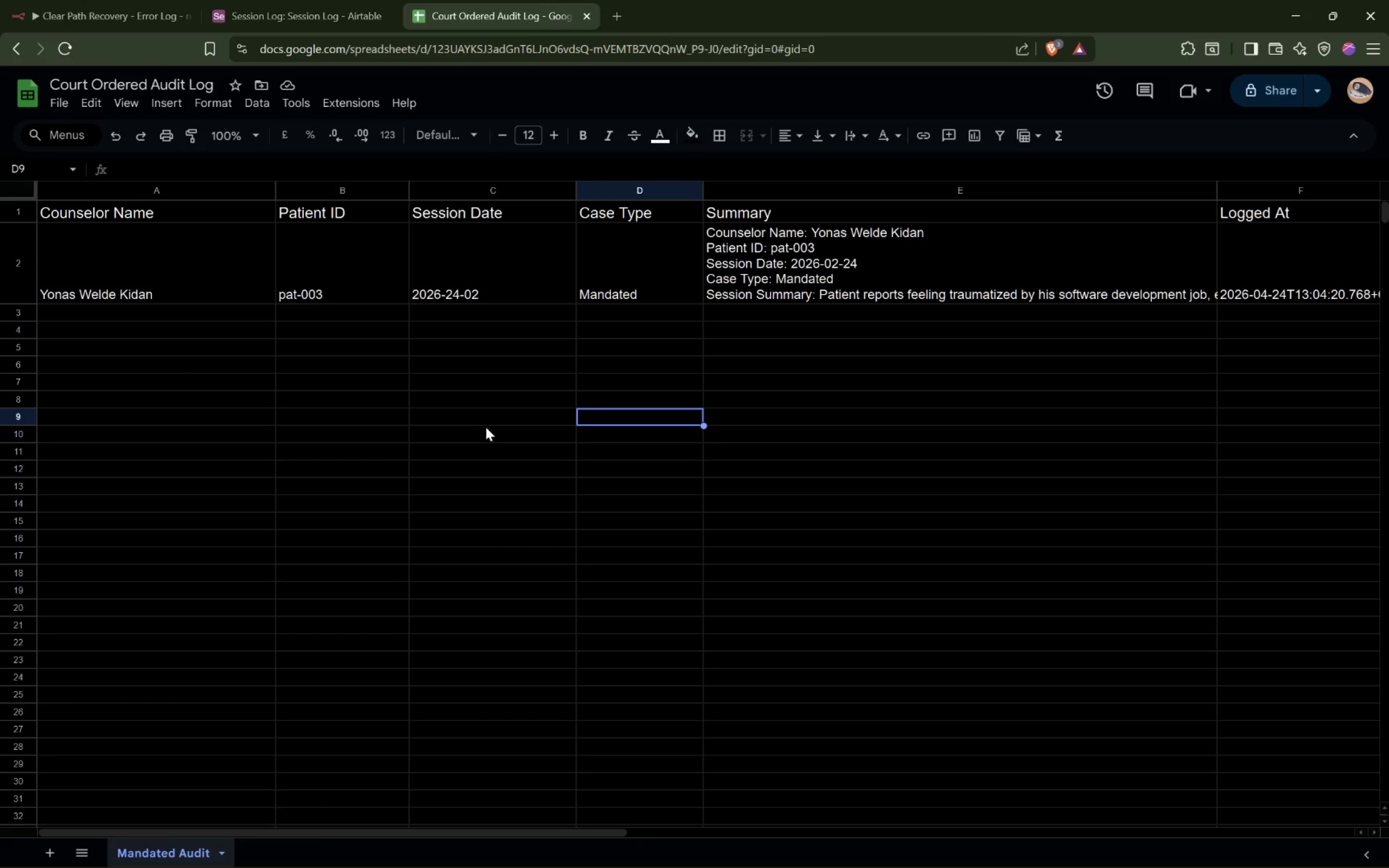 
scroll: coordinate [486, 425], scroll_direction: up, amount: 2.0
 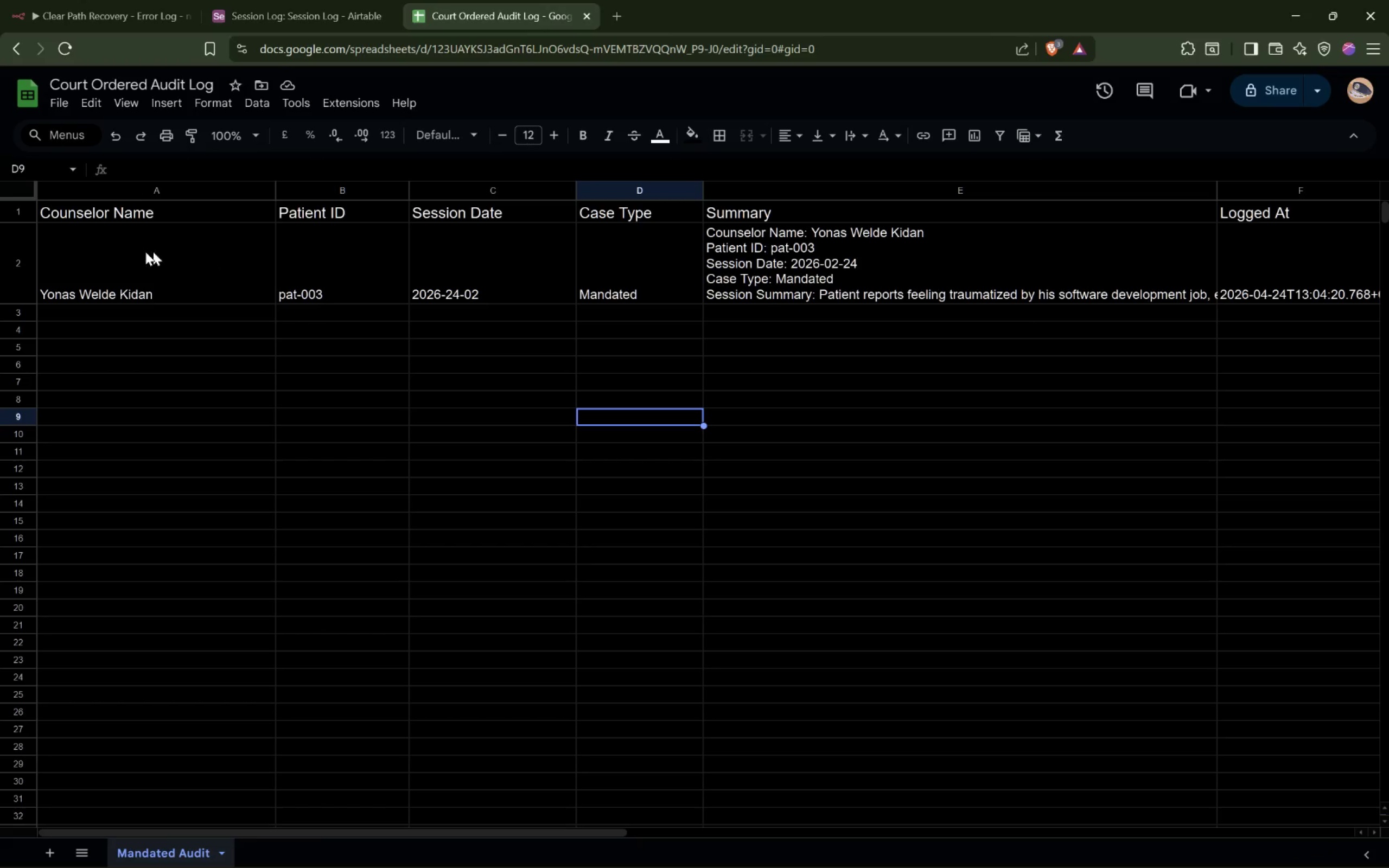 
left_click([120, 252])
 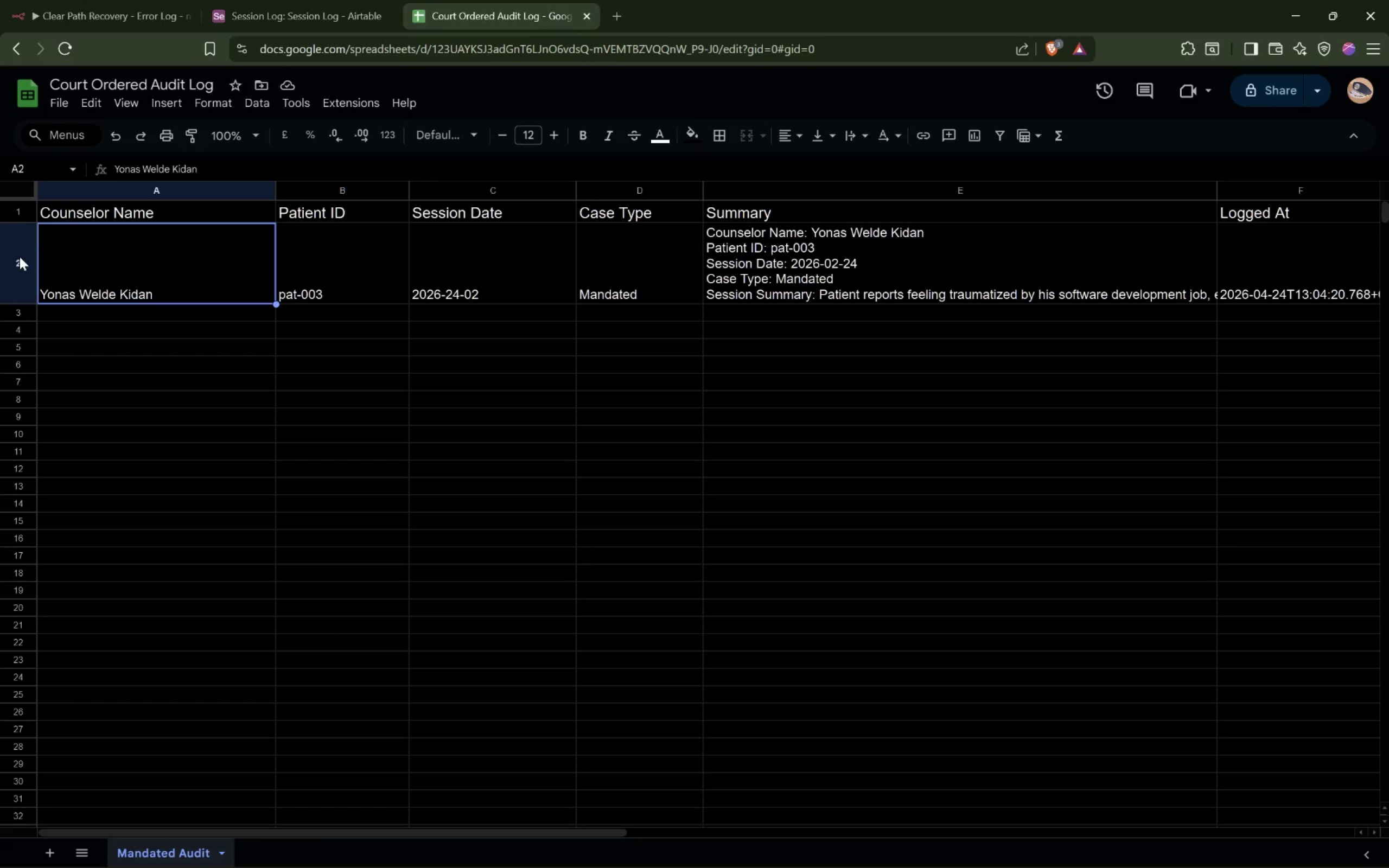 
left_click([18, 258])
 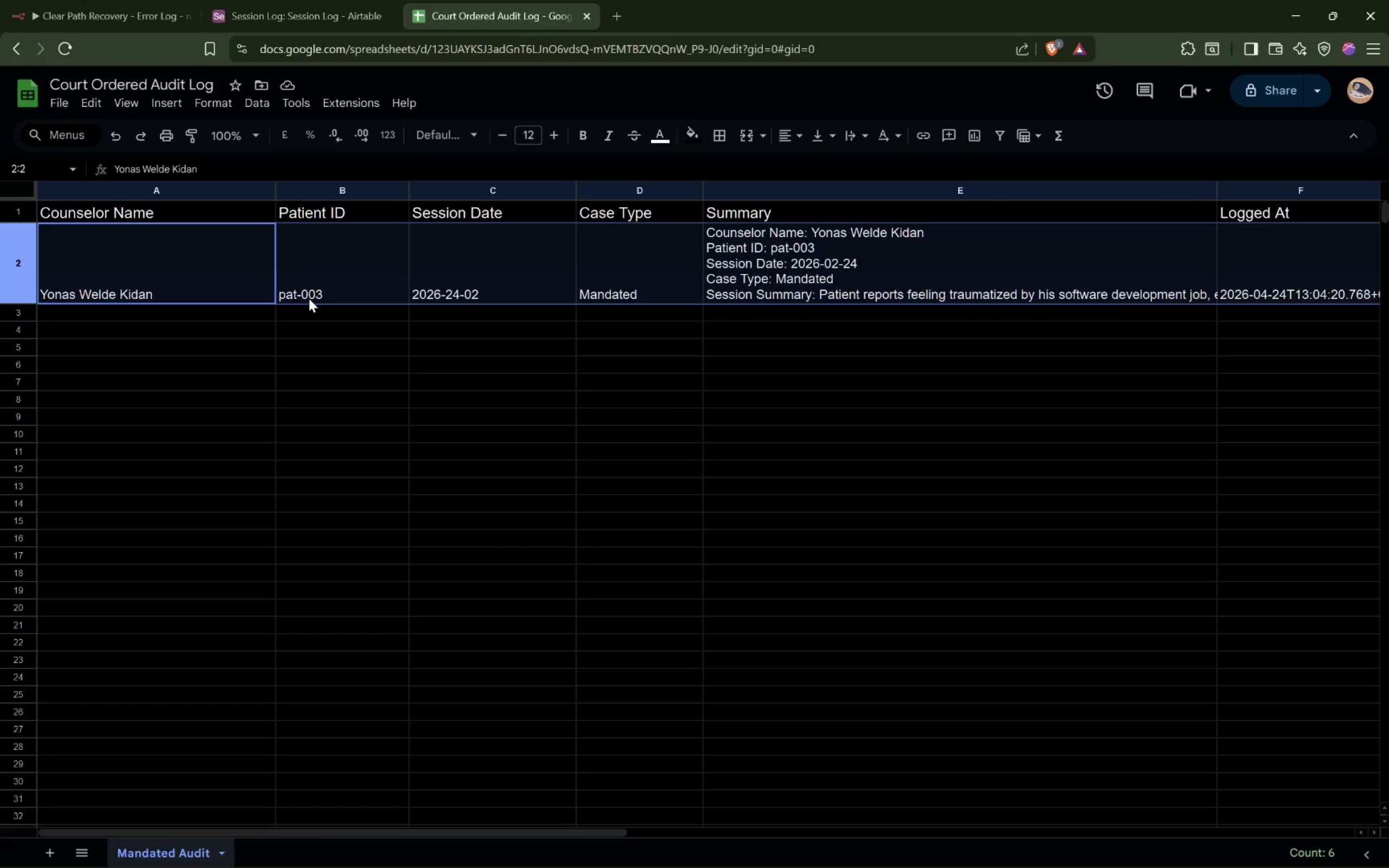 
hold_key(key=ShiftLeft, duration=3.63)
scroll: coordinate [310, 298], scroll_direction: down, amount: 1.0
 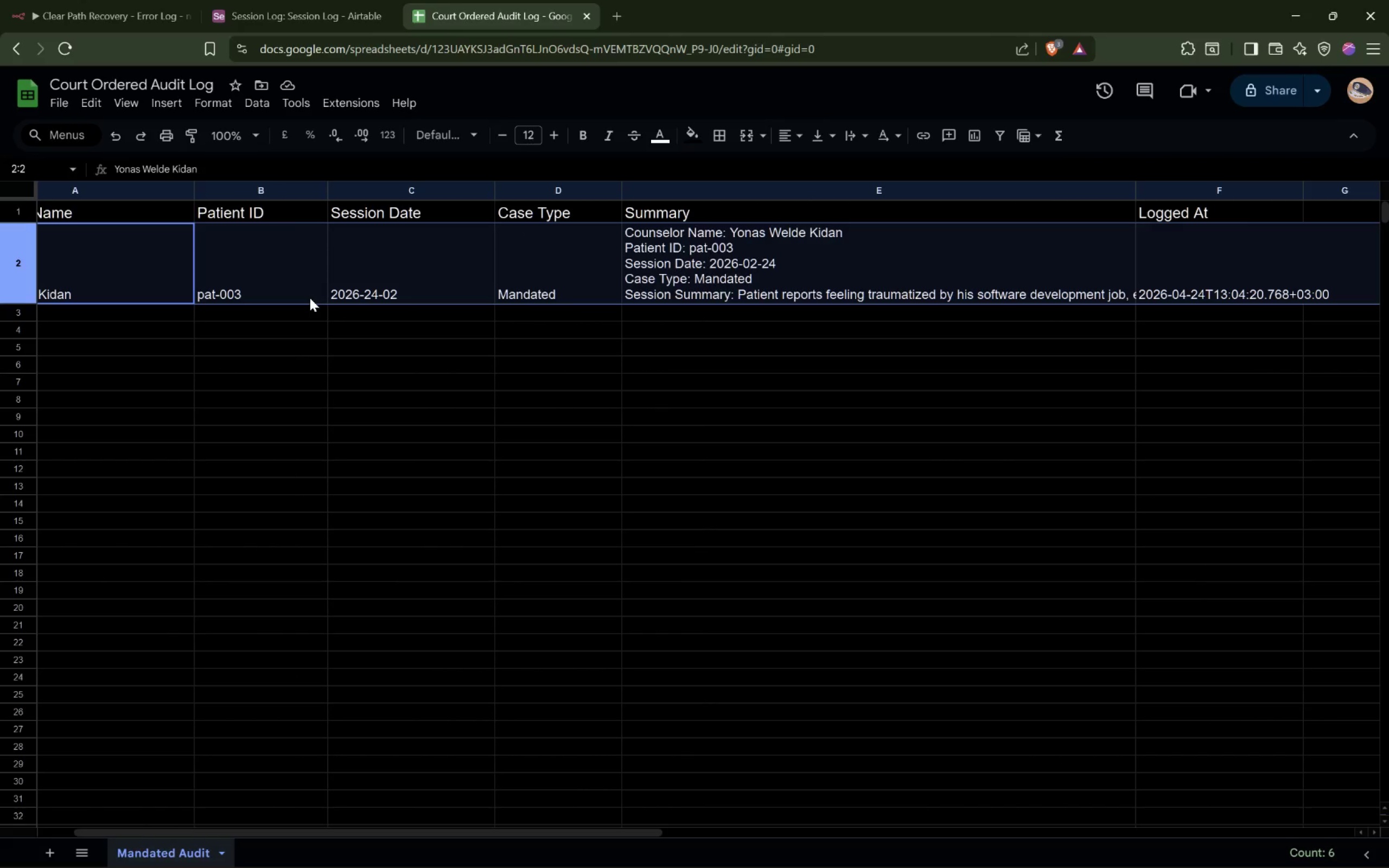 
scroll: coordinate [310, 298], scroll_direction: up, amount: 2.0
 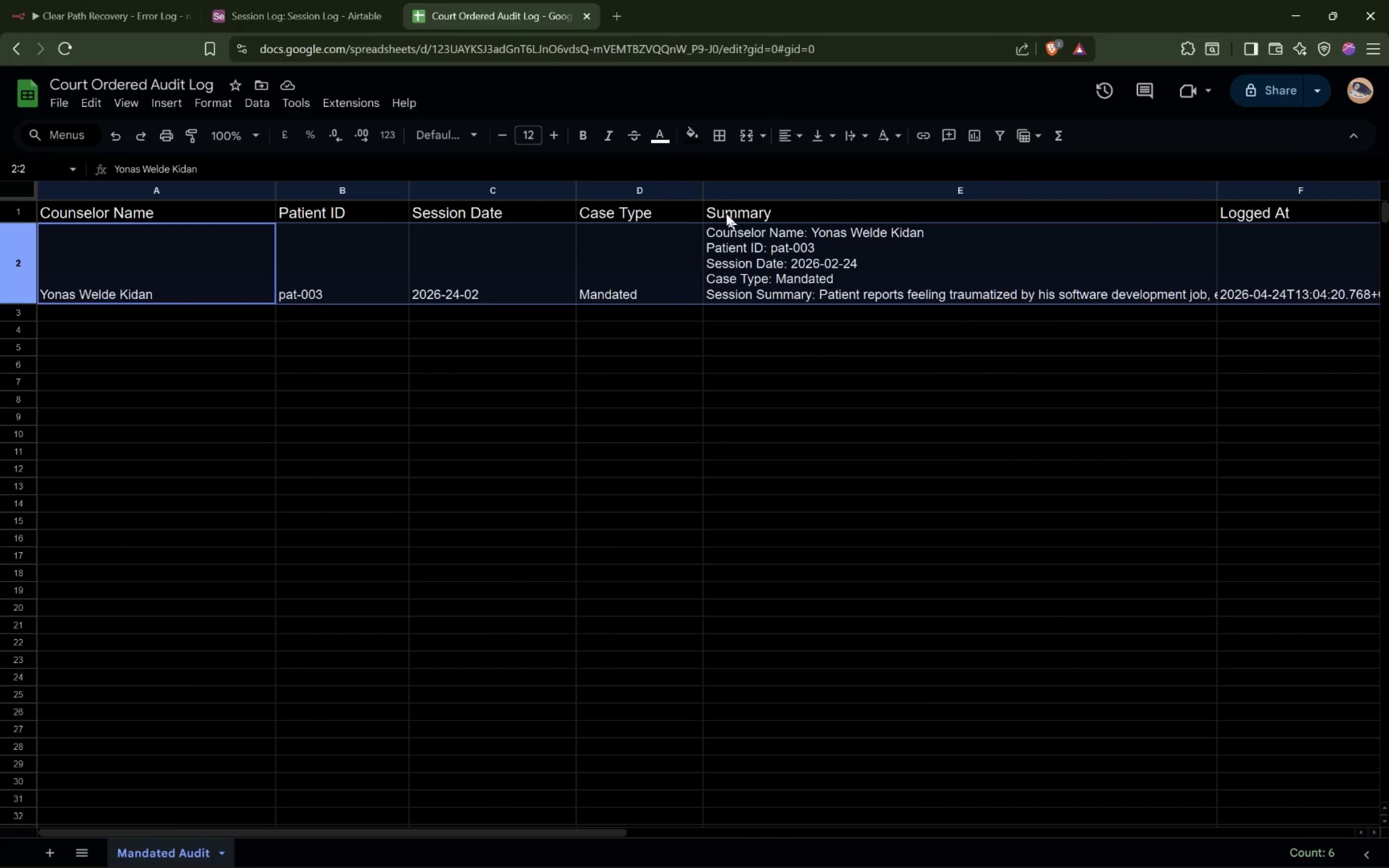 
double_click([706, 187])
 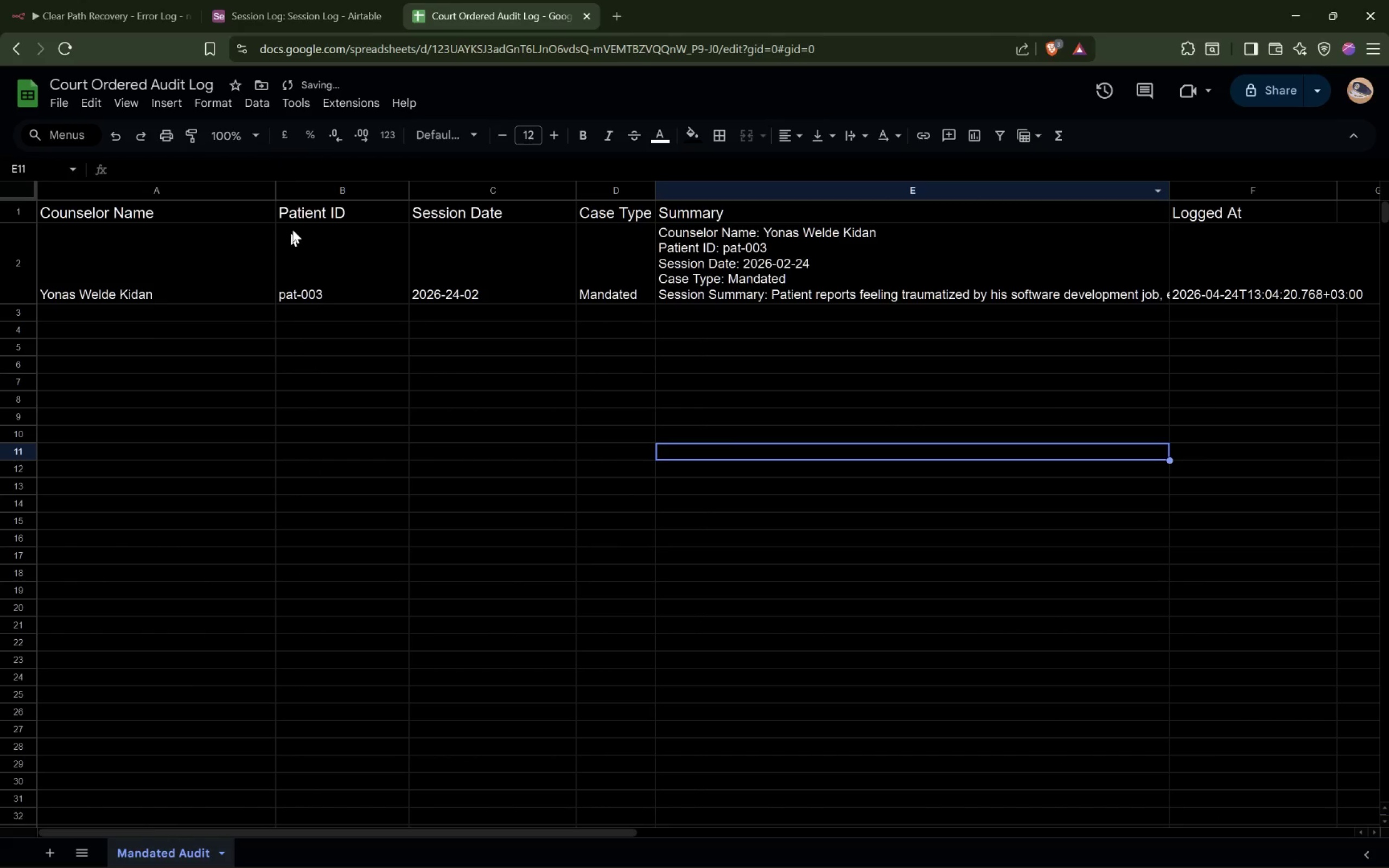 
double_click([280, 189])
 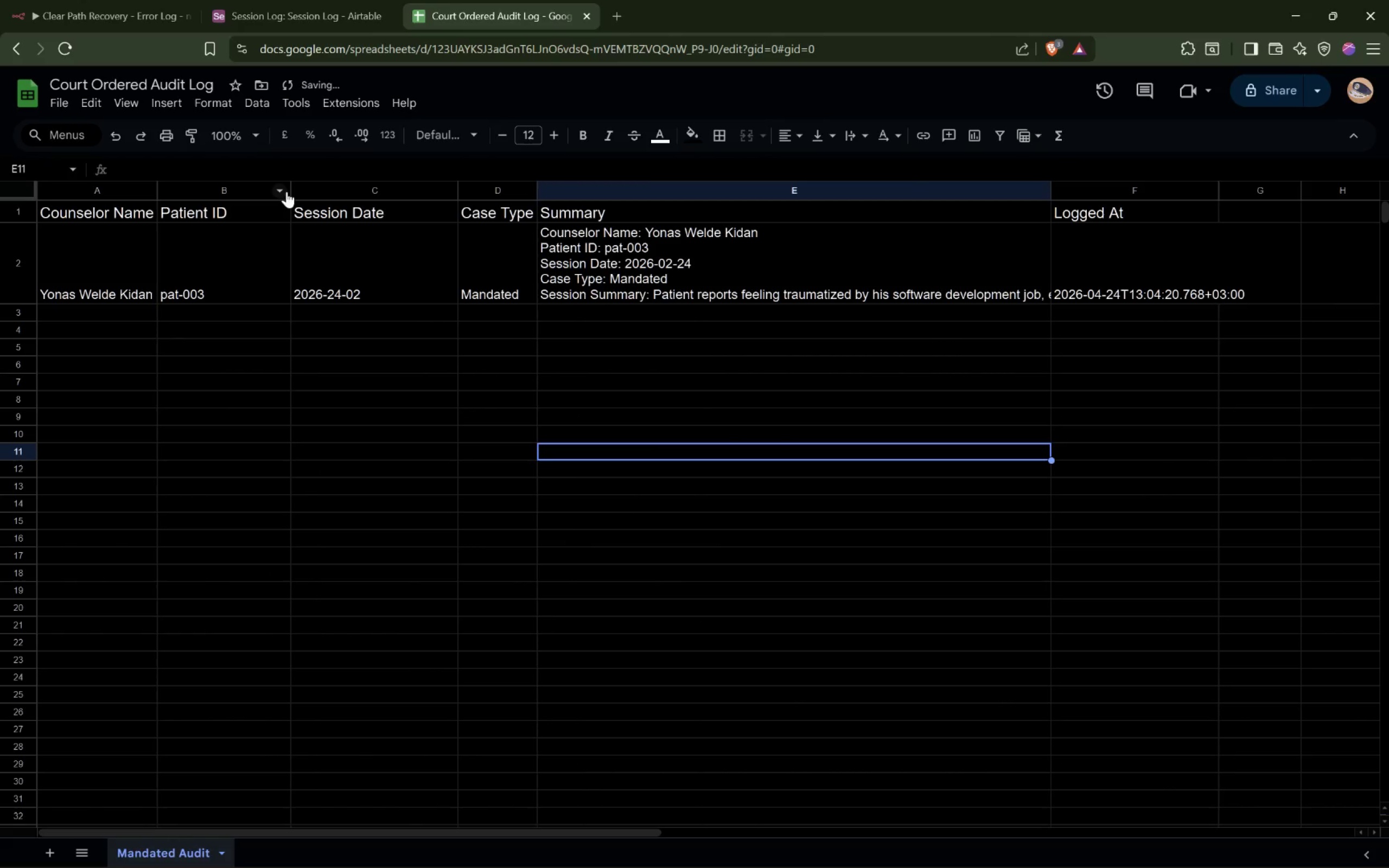 
double_click([291, 187])
 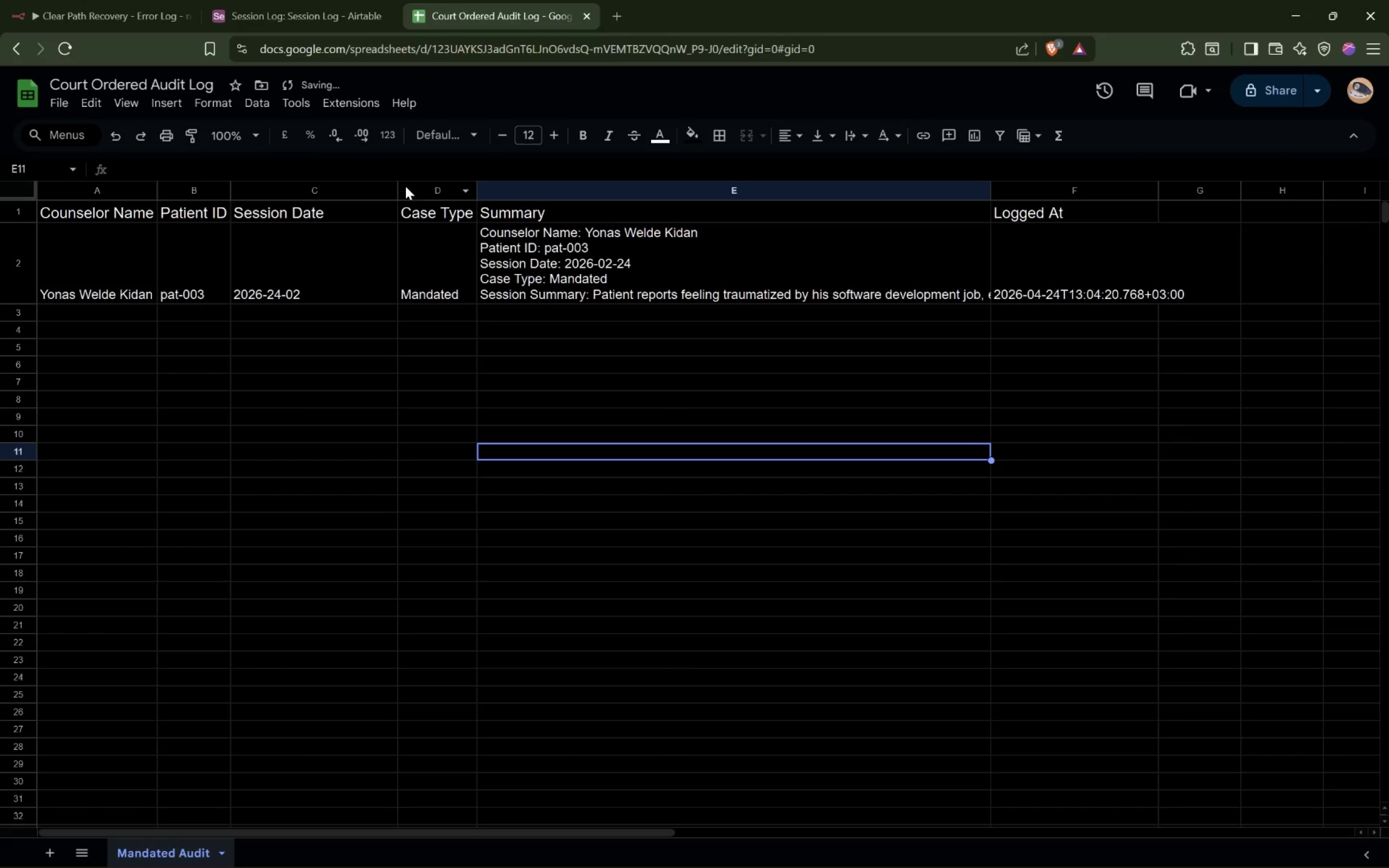 
double_click([397, 186])
 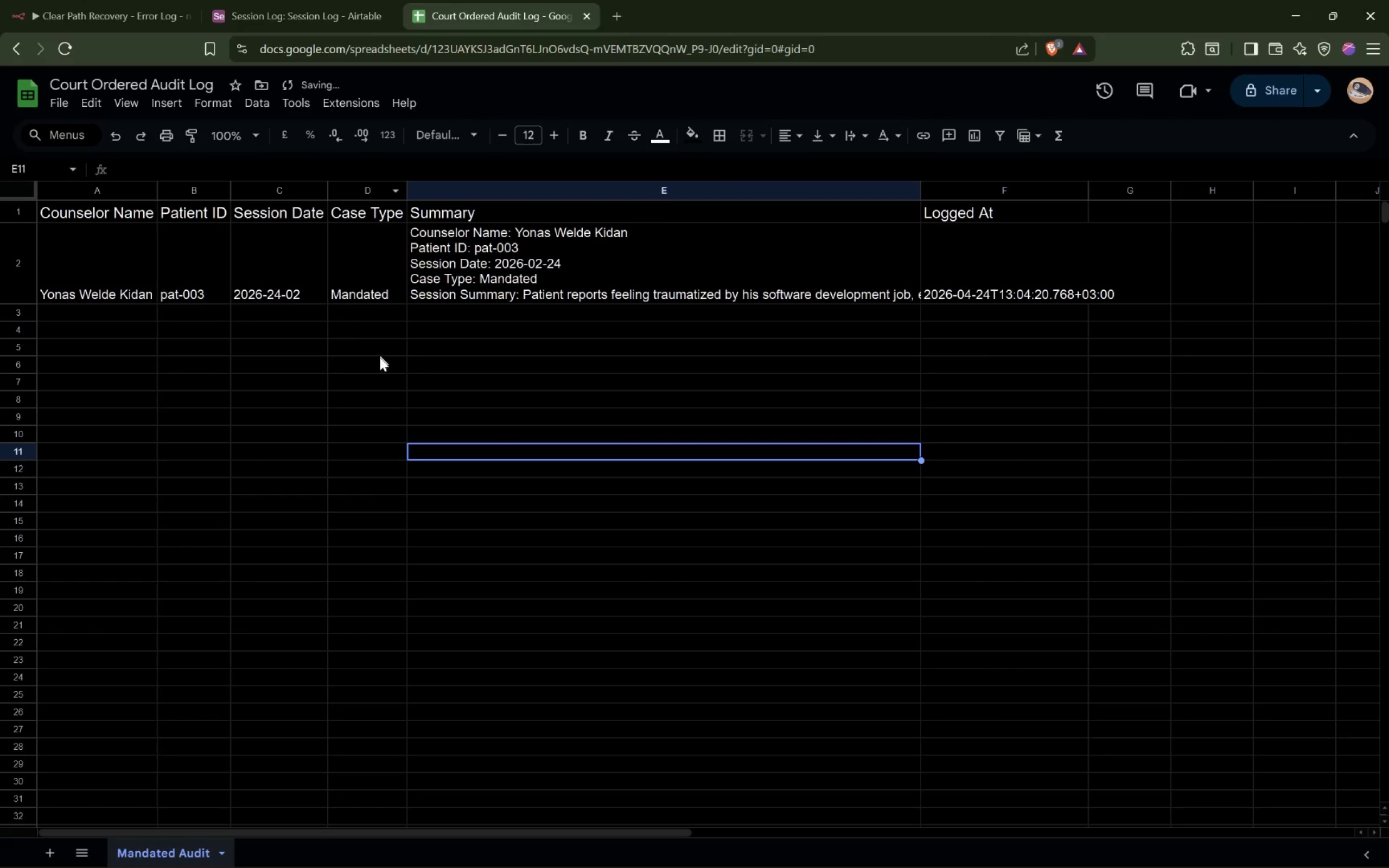 
left_click([379, 359])
 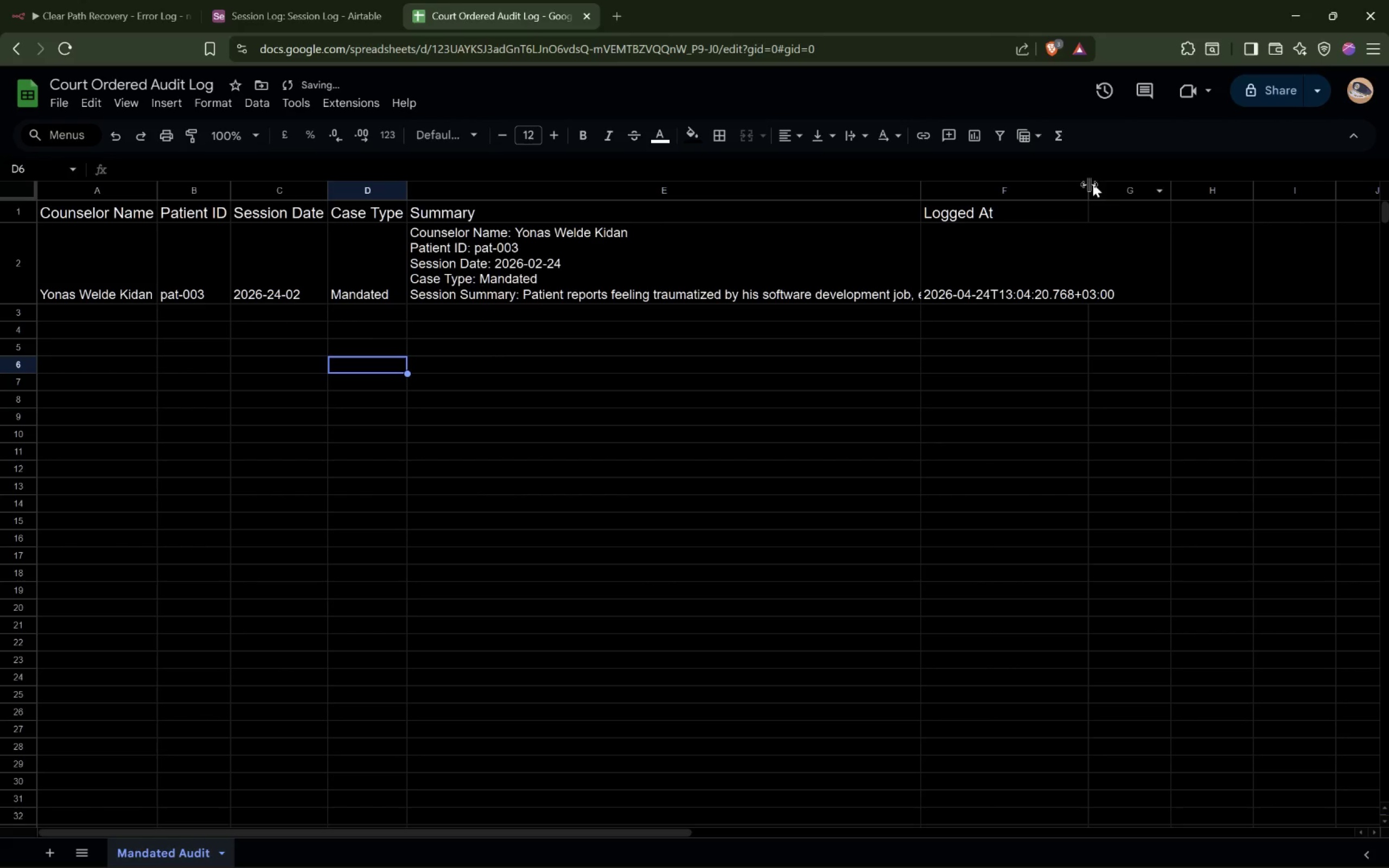 
double_click([1085, 186])
 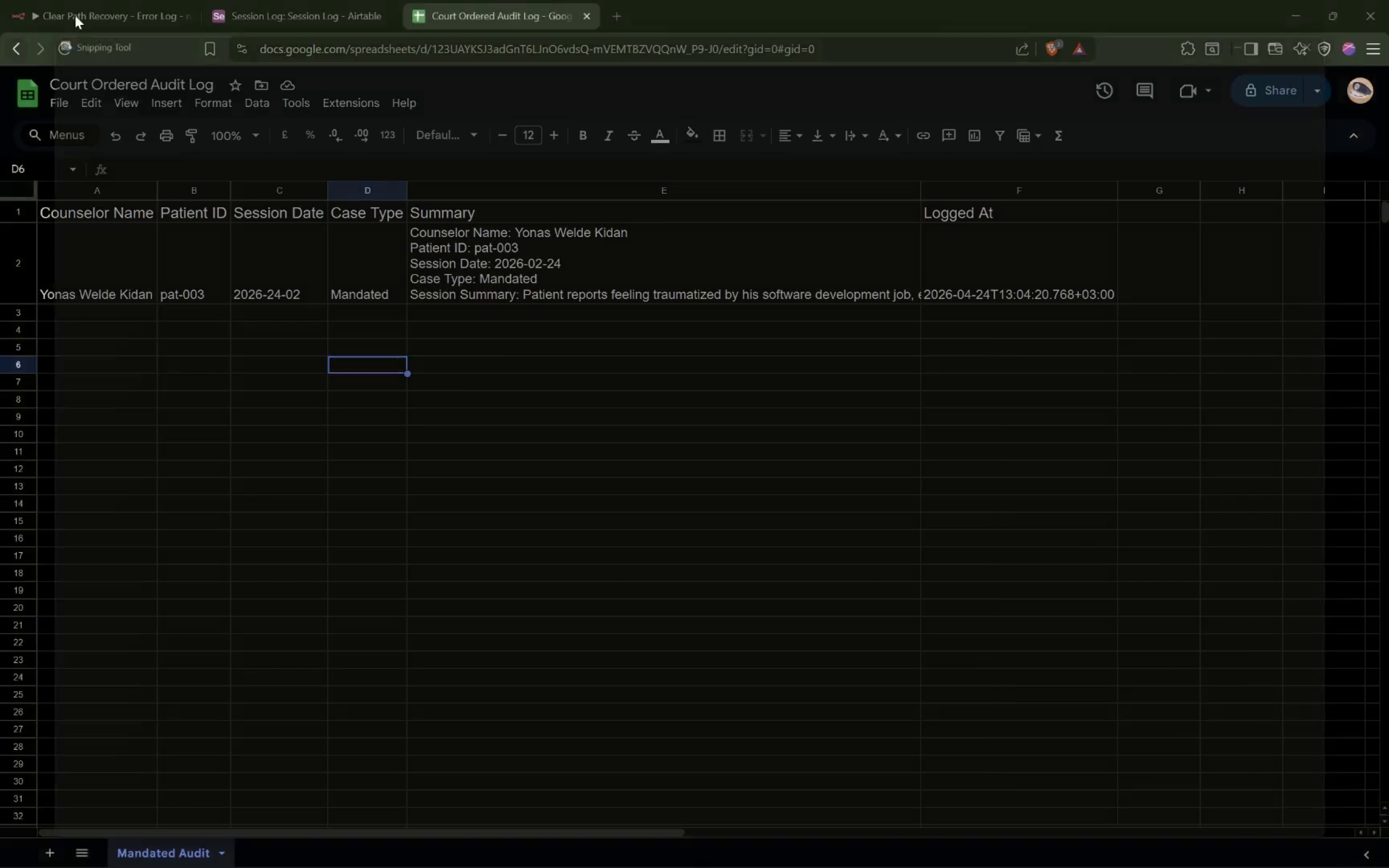 
wait(7.57)
 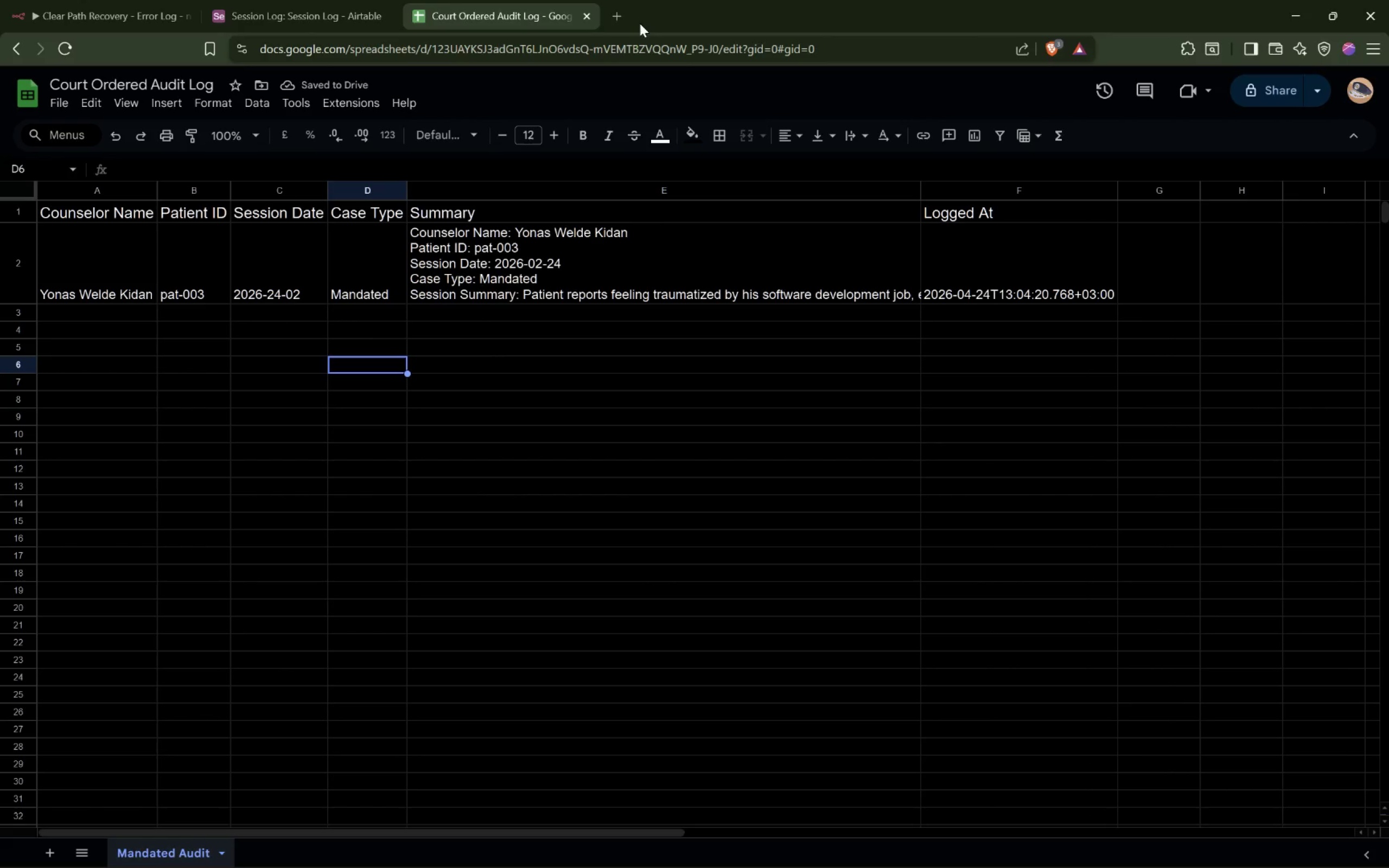 
left_click([1223, 48])
 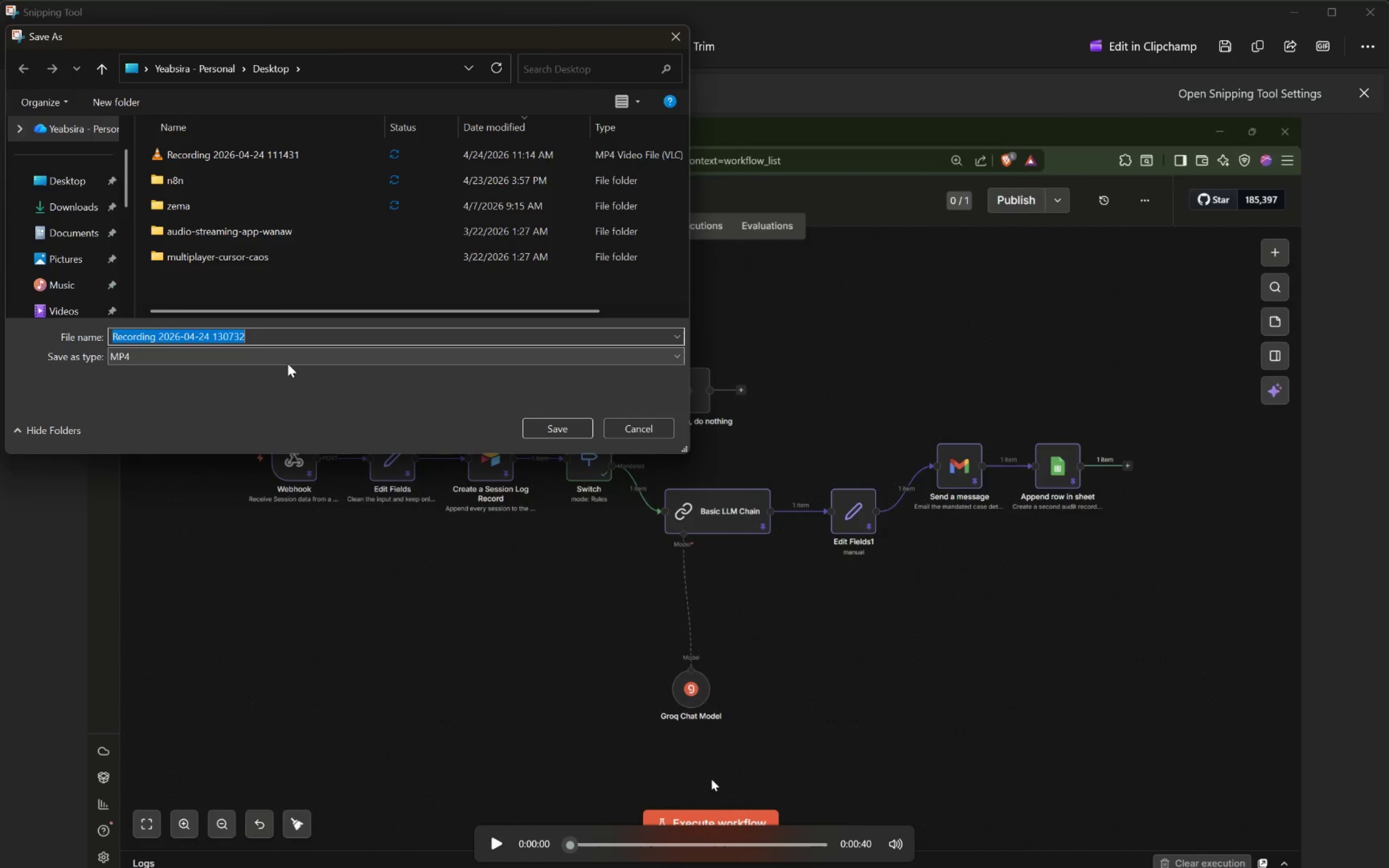 
scroll: coordinate [75, 267], scroll_direction: up, amount: 7.0
 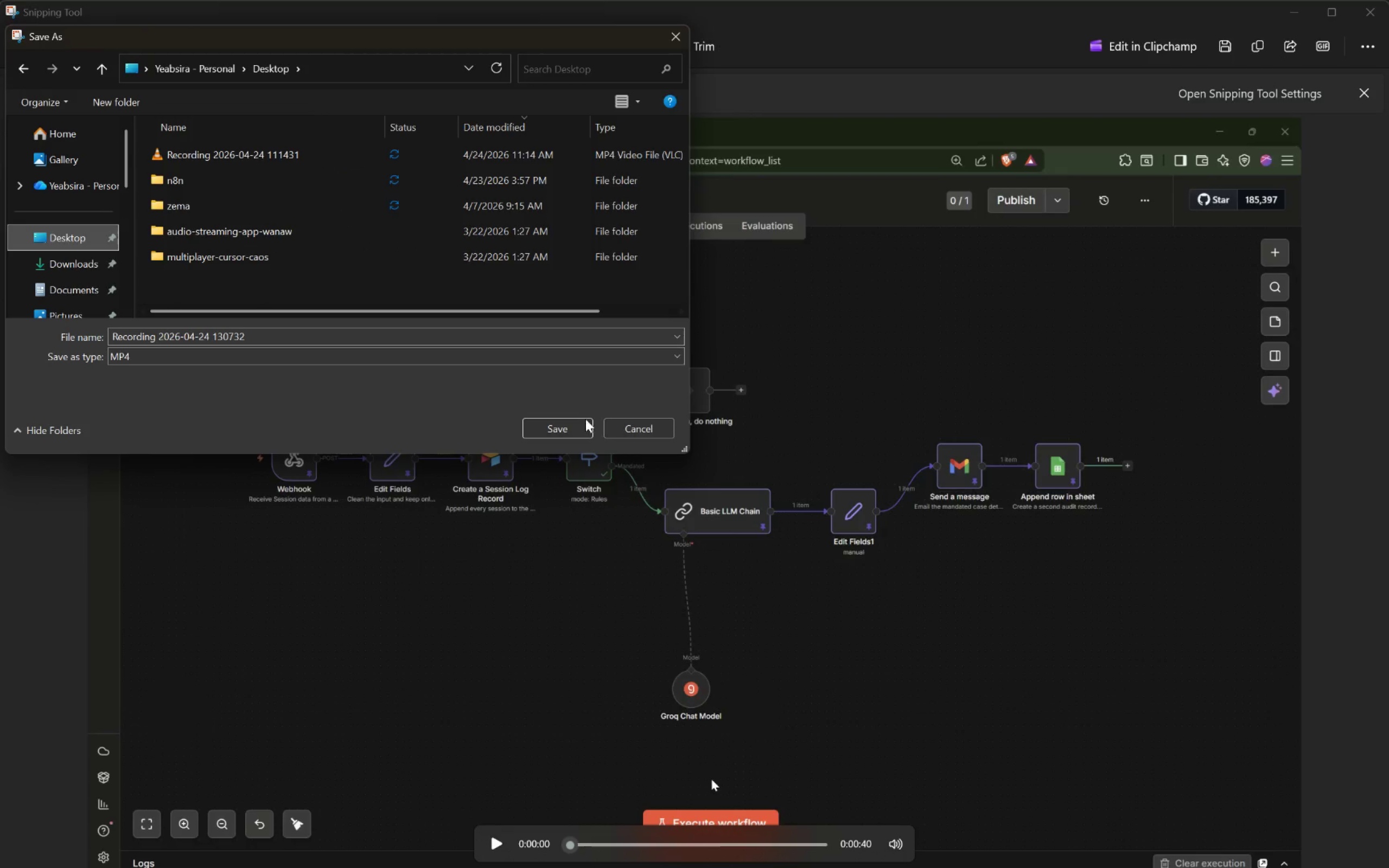 
left_click([562, 426])
 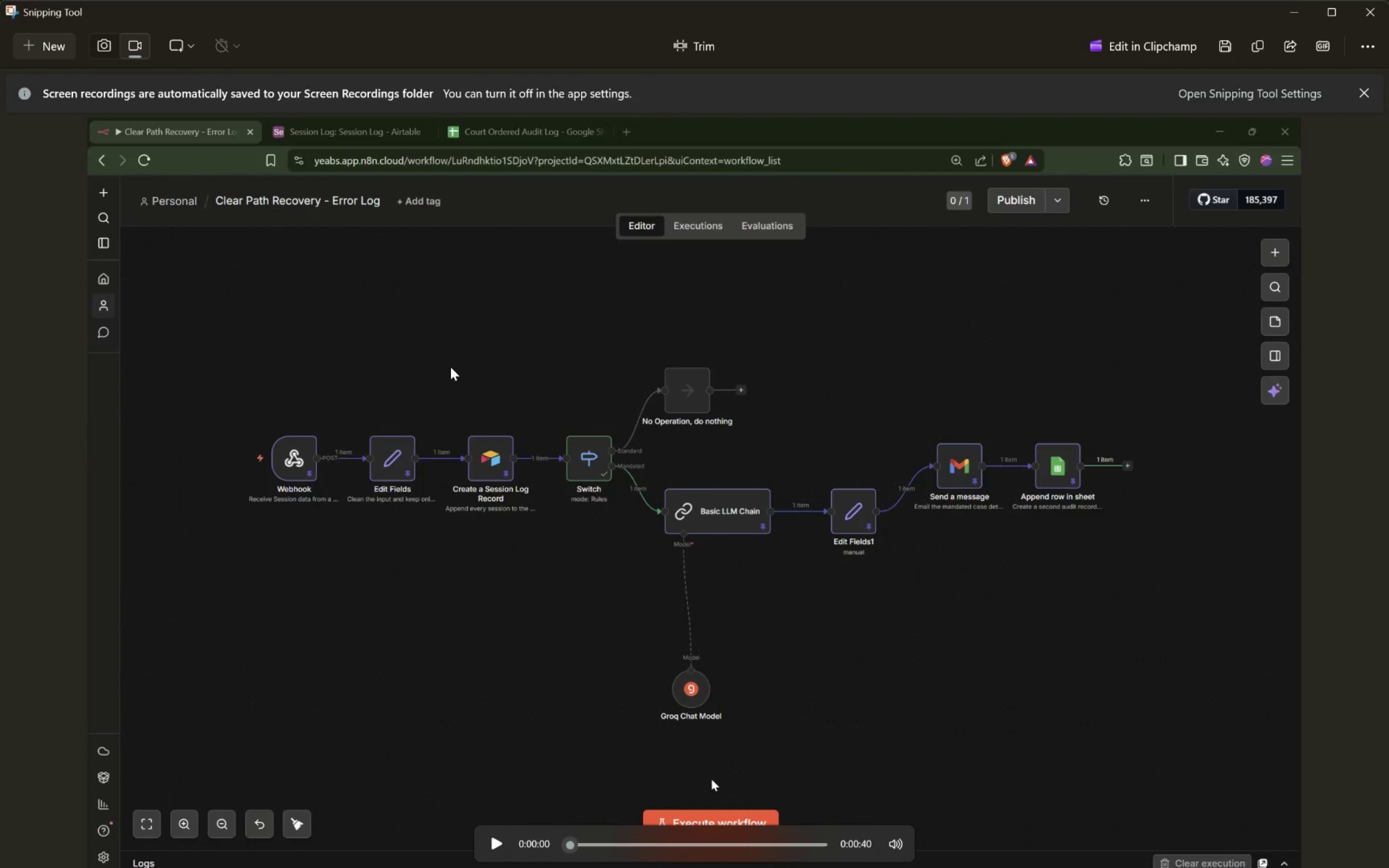 
wait(8.03)
 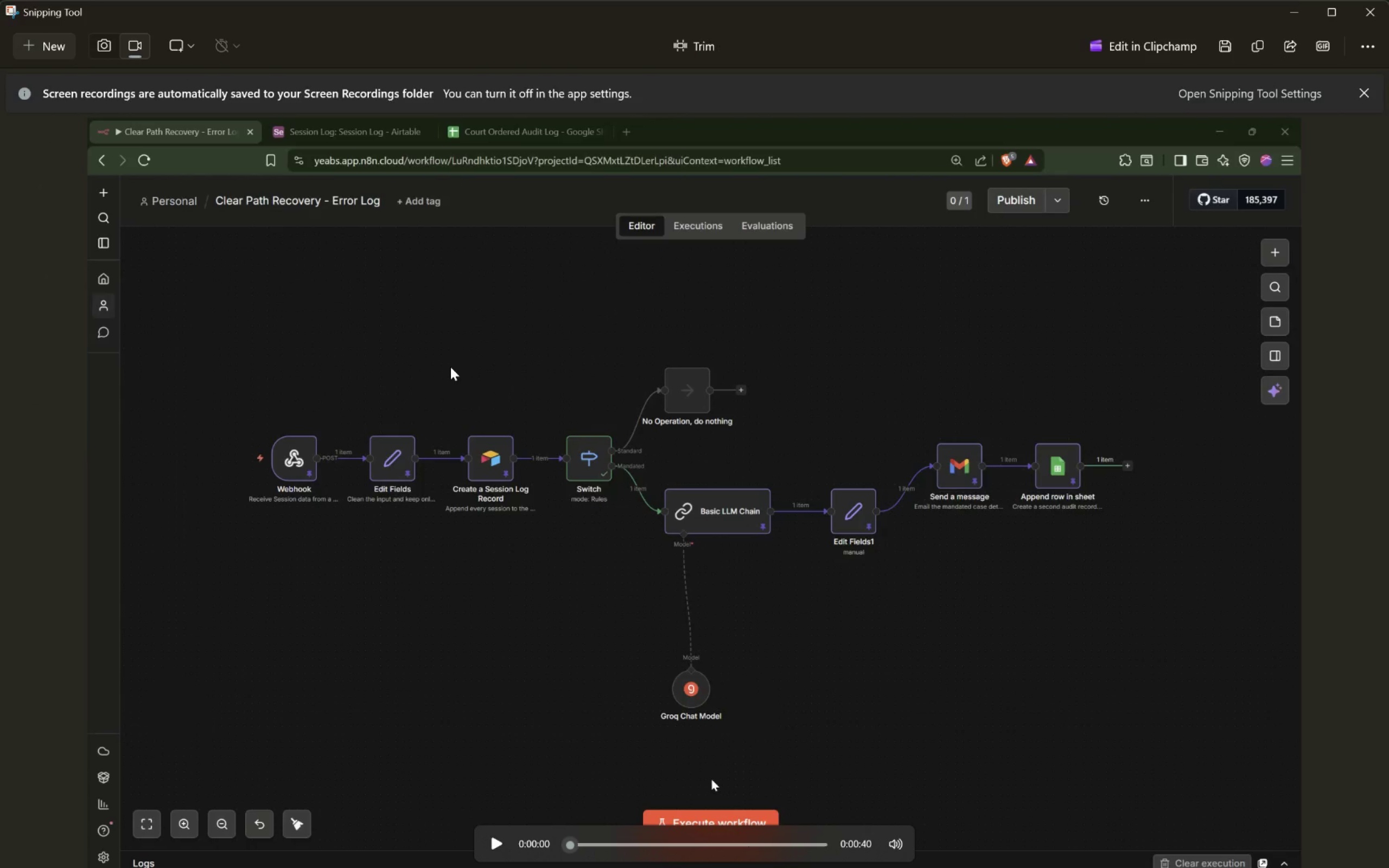 
left_click([1367, 10])
 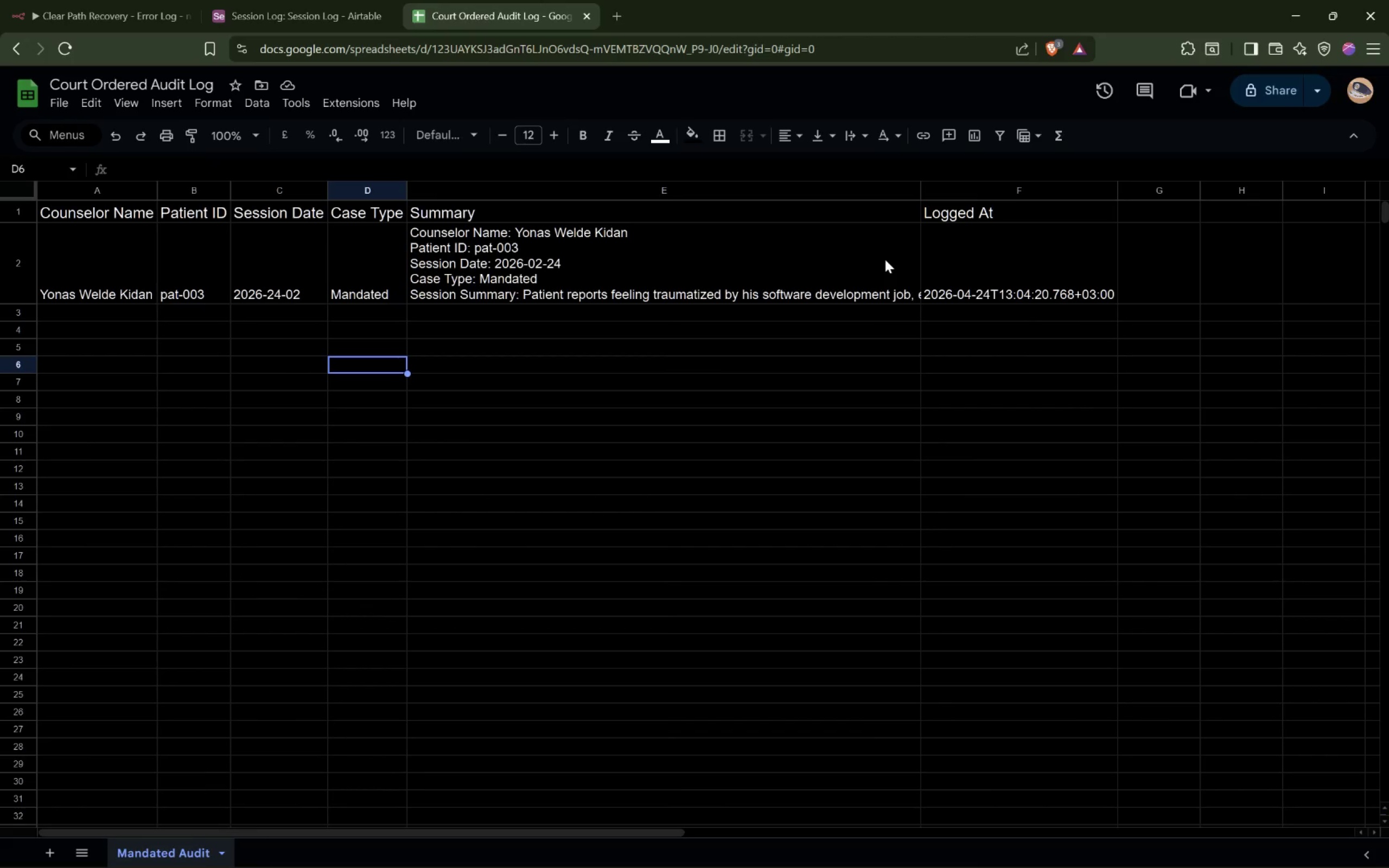 
wait(7.63)
 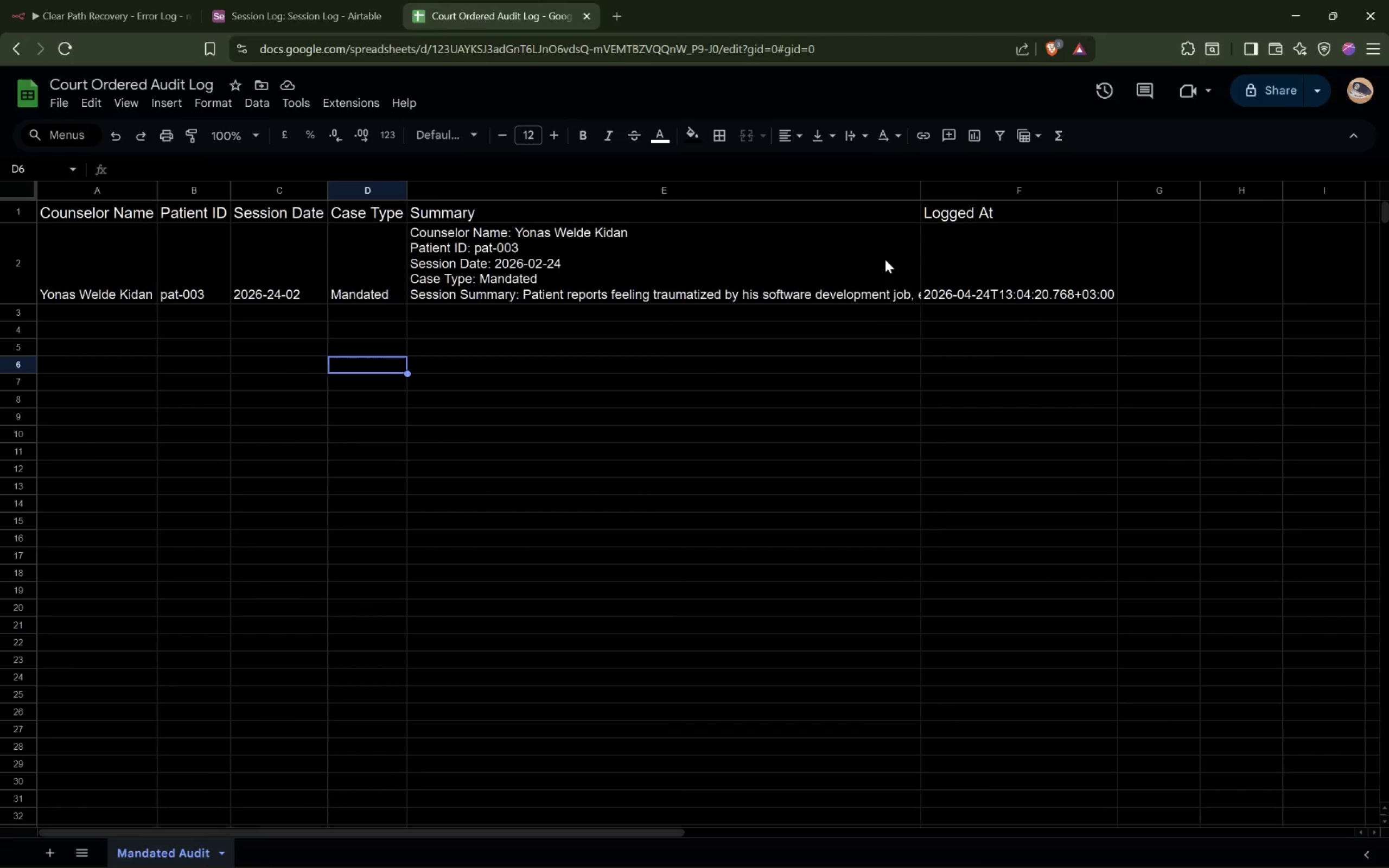 
left_click([121, 18])
 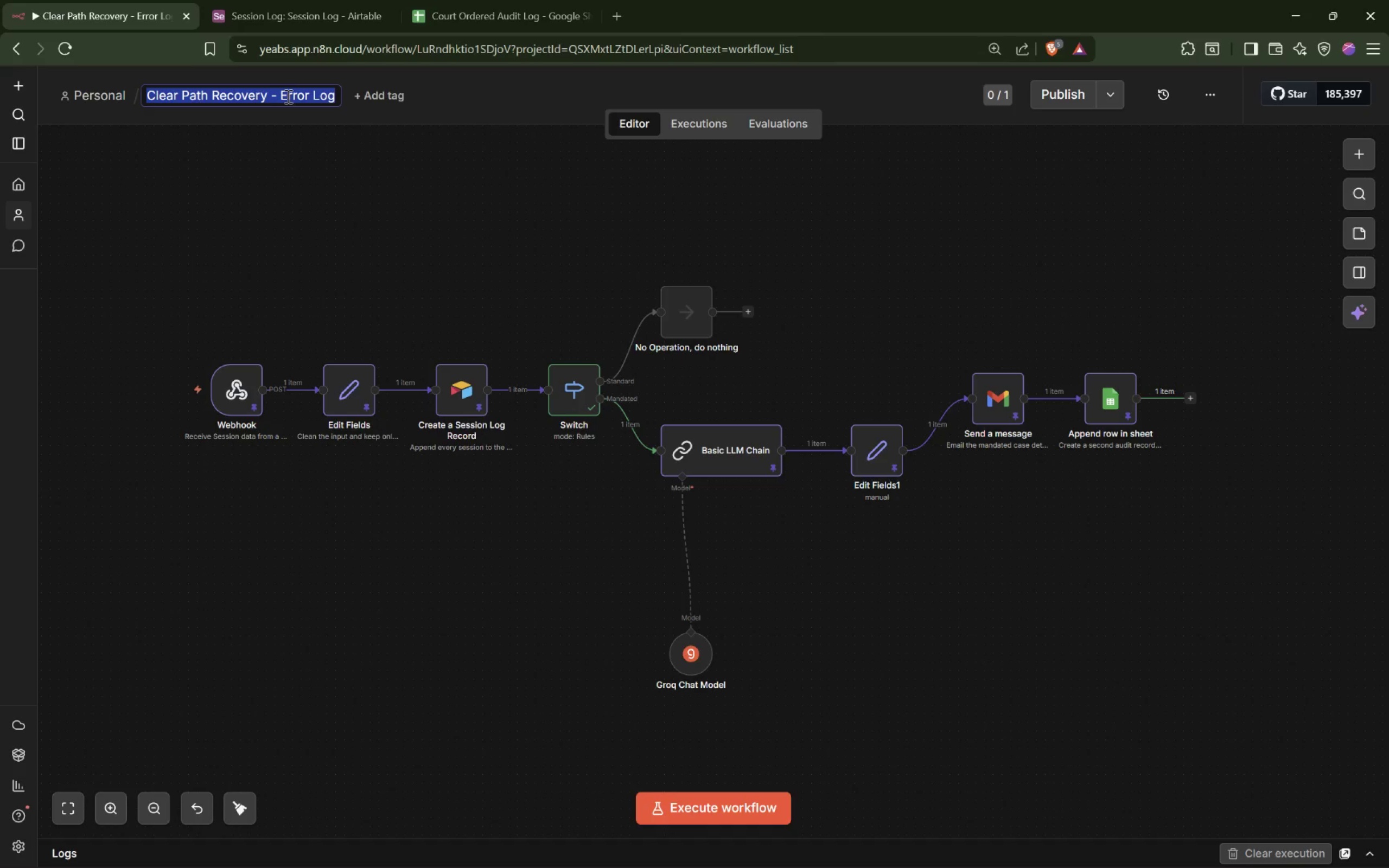 
wait(26.79)
 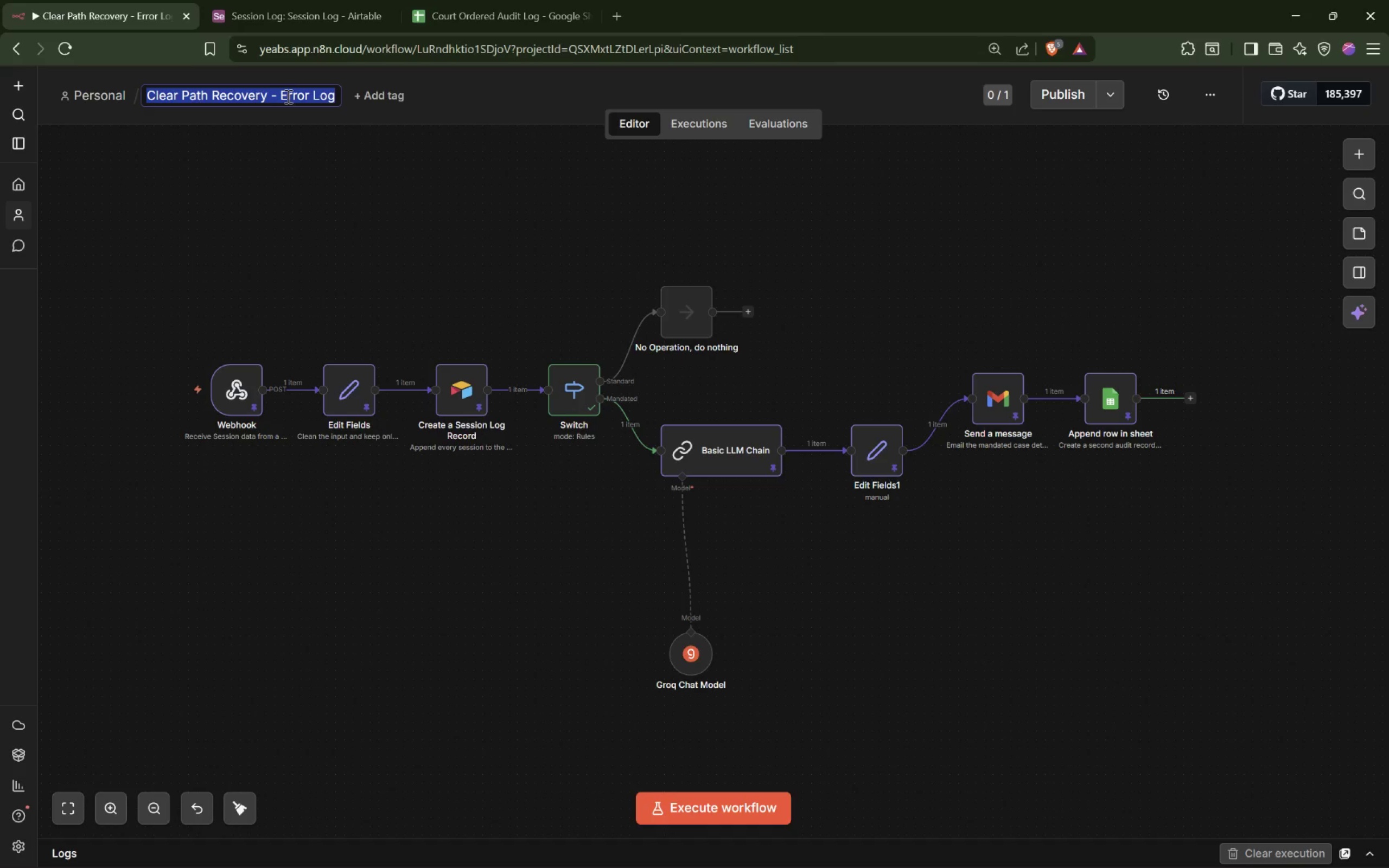 
left_click([278, 95])
 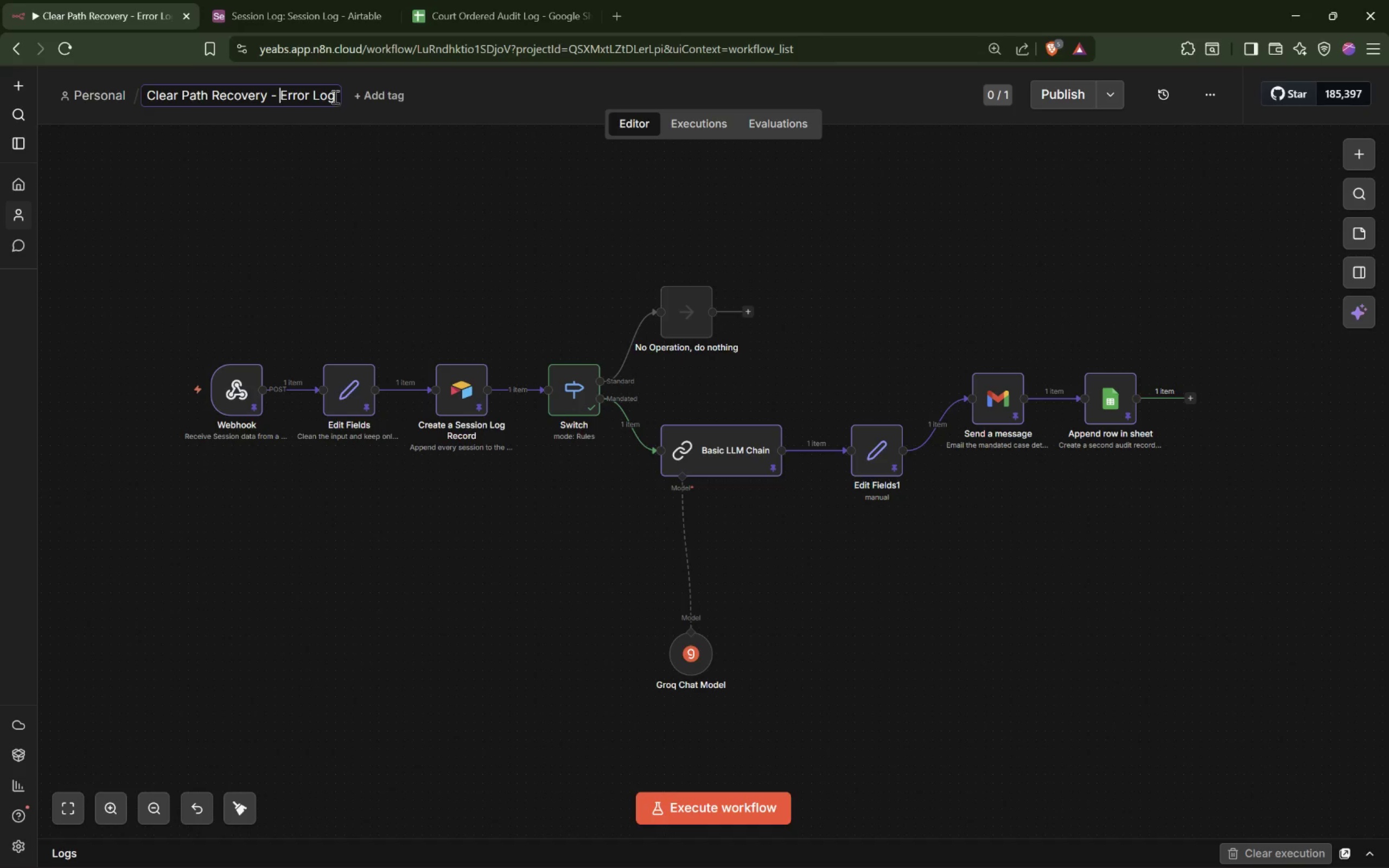 
left_click_drag(start_coordinate=[335, 95], to_coordinate=[272, 92])
 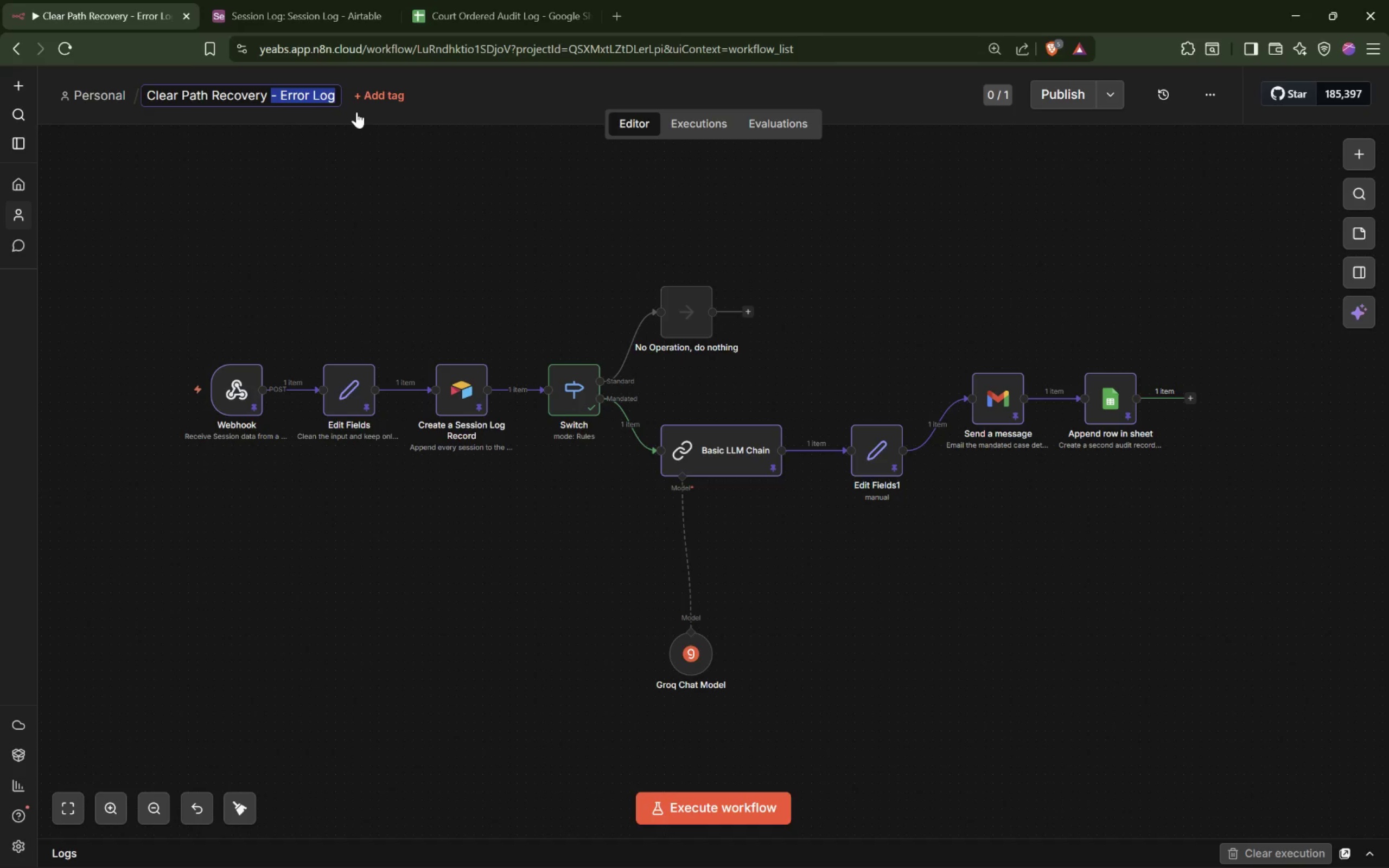 
key(Backspace)
 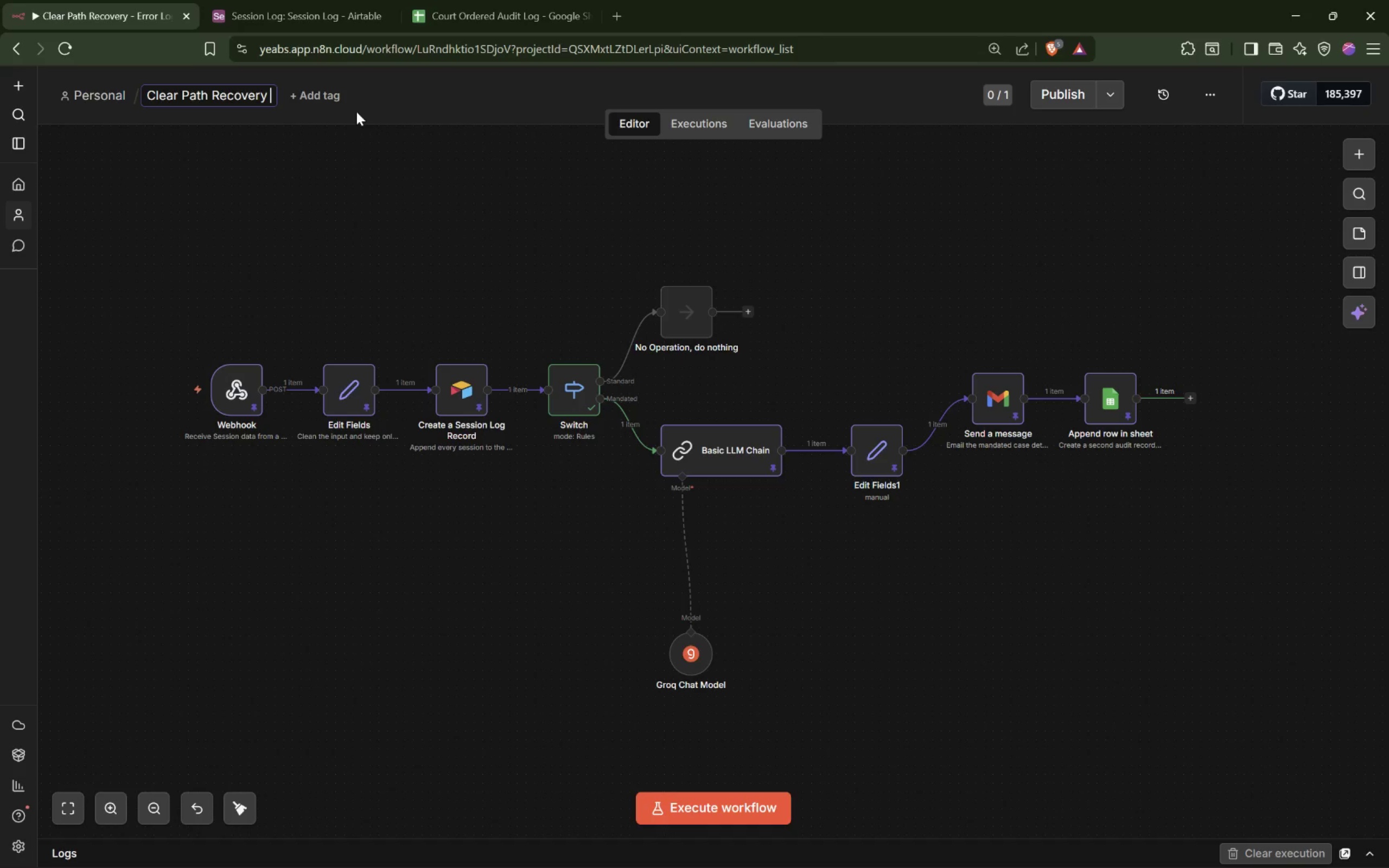 
wait(7.53)
 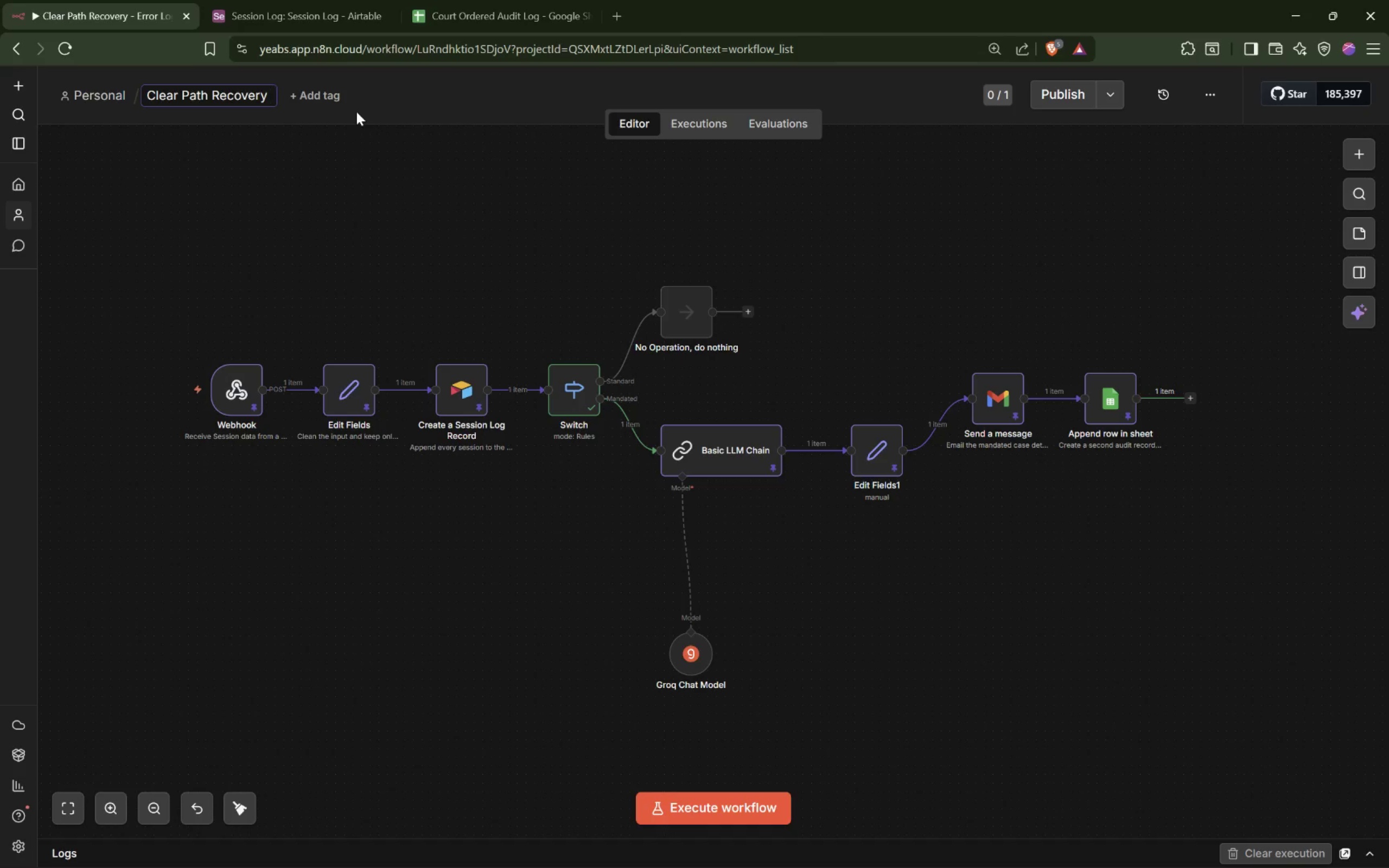 
type(- Case s)
key(Backspace)
type(Sync)
 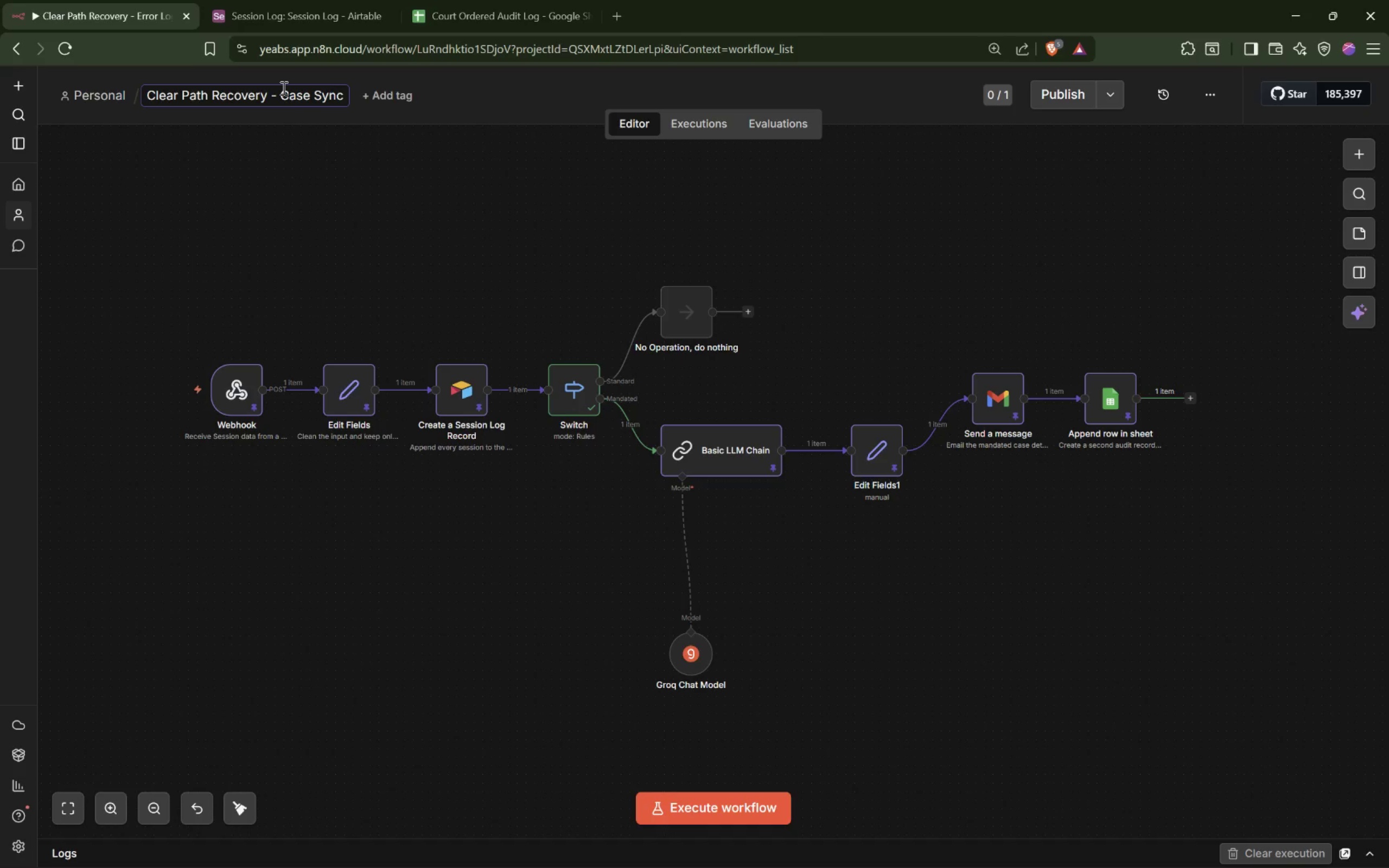 
key(Control+A)
 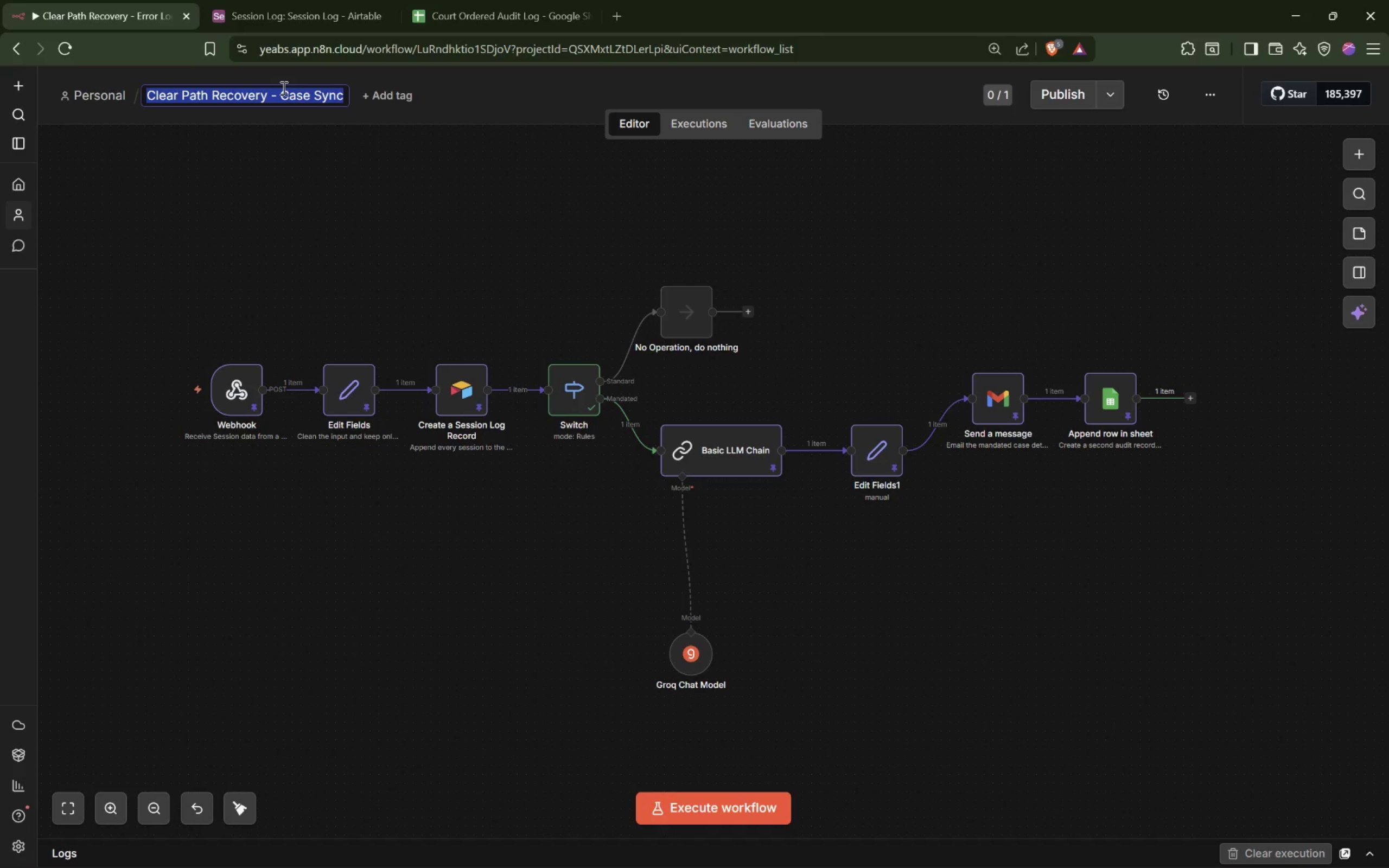 
key(Control+C)
 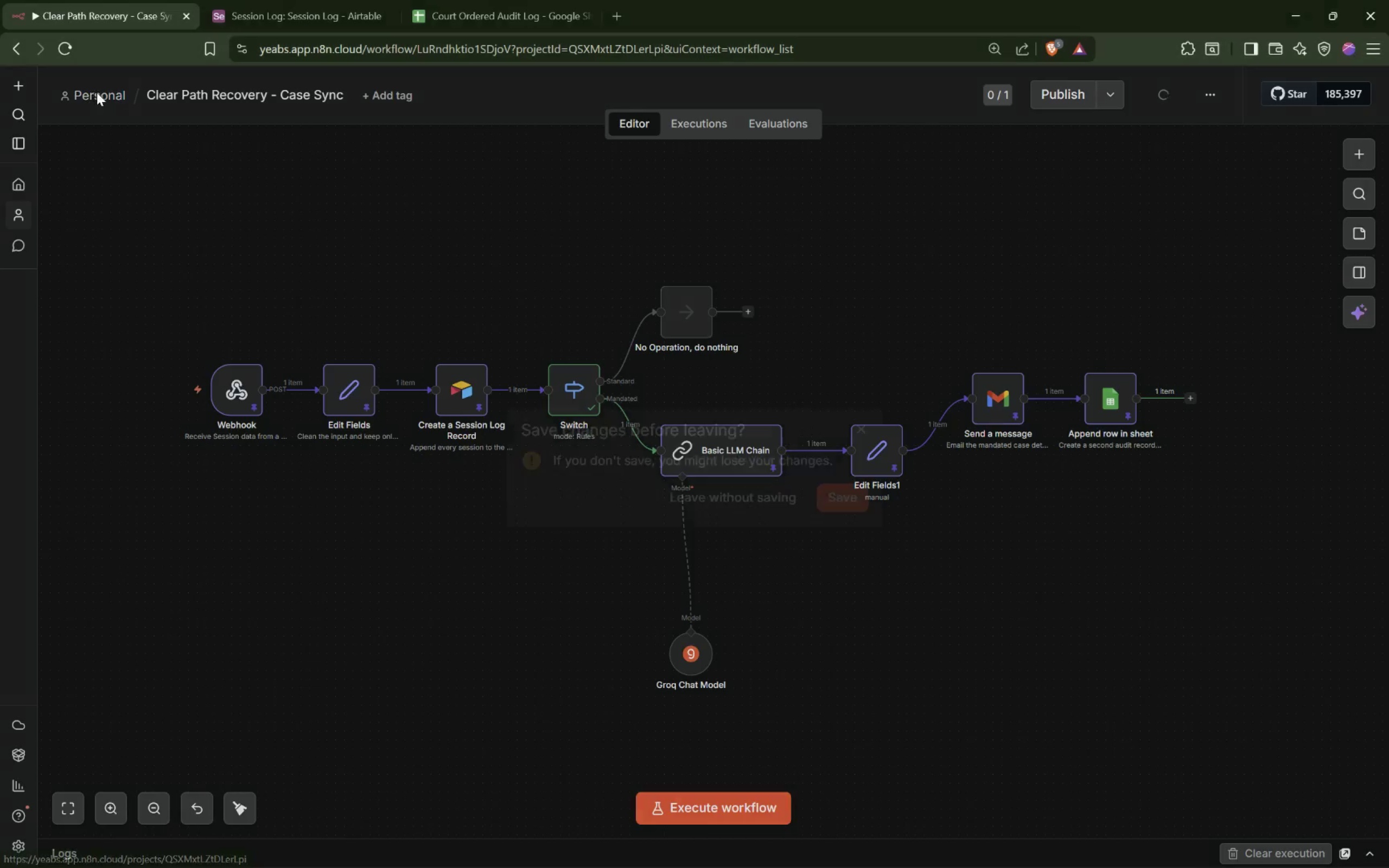 
wait(7.74)
 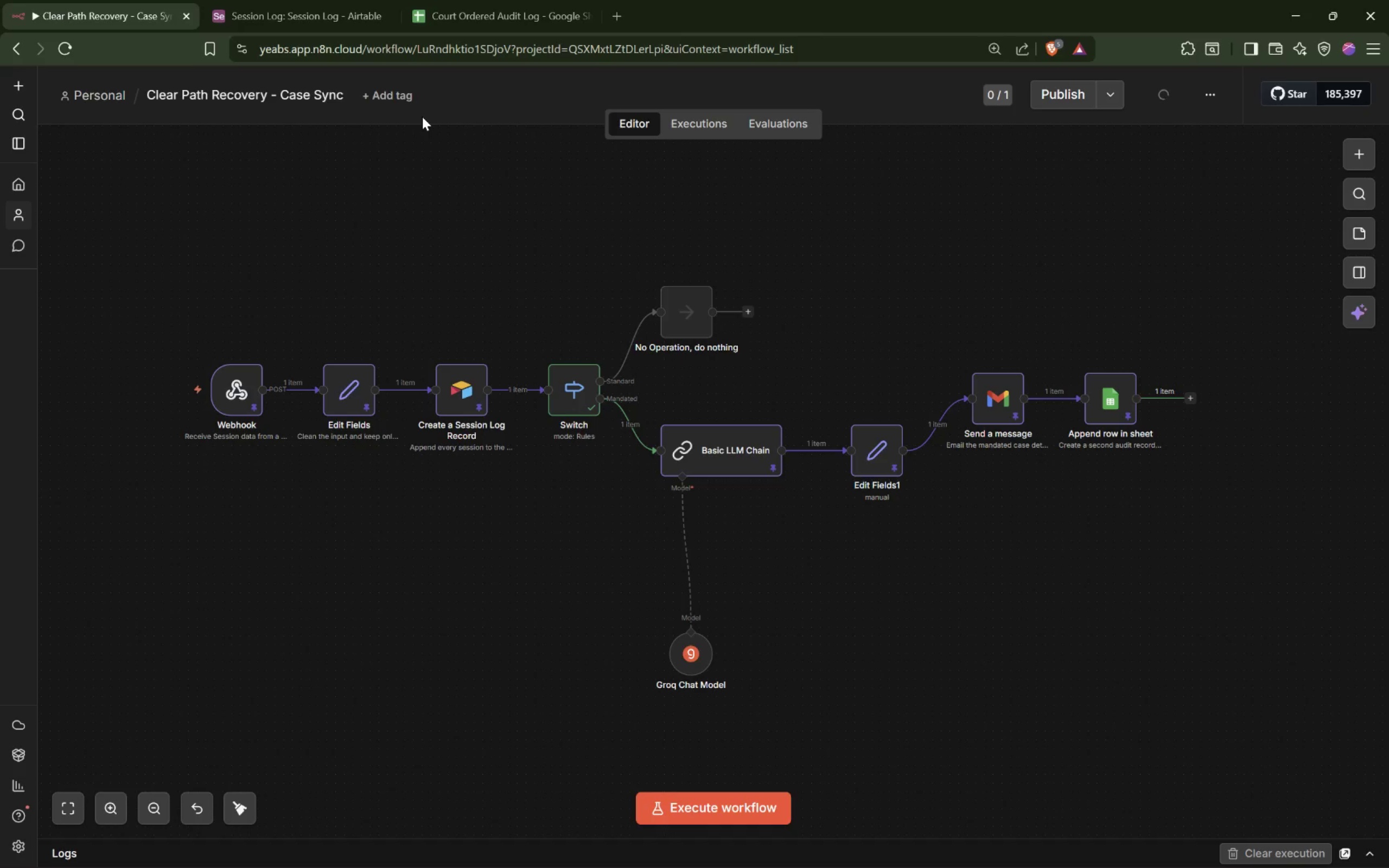 
left_click([862, 429])
 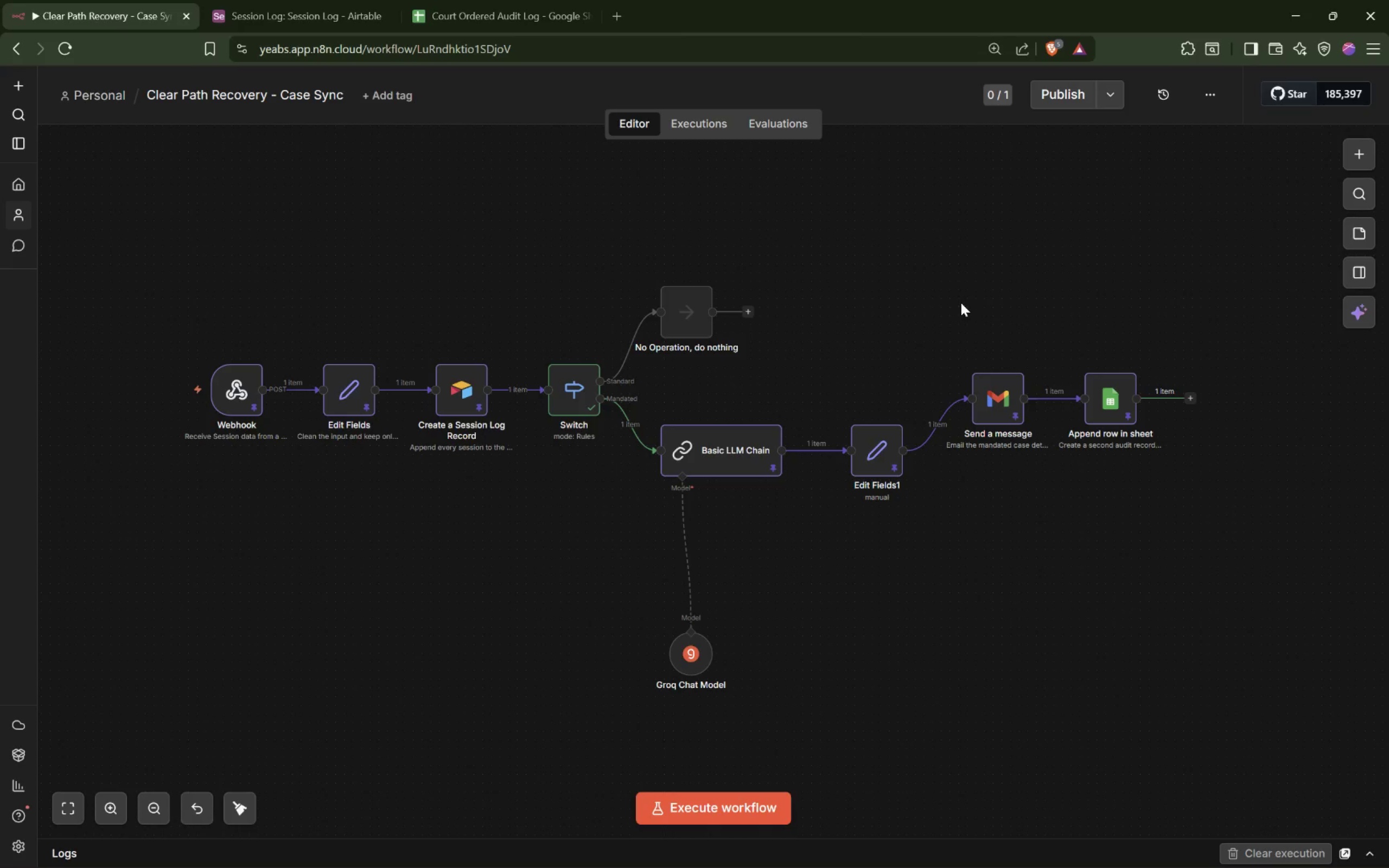 
left_click([961, 303])
 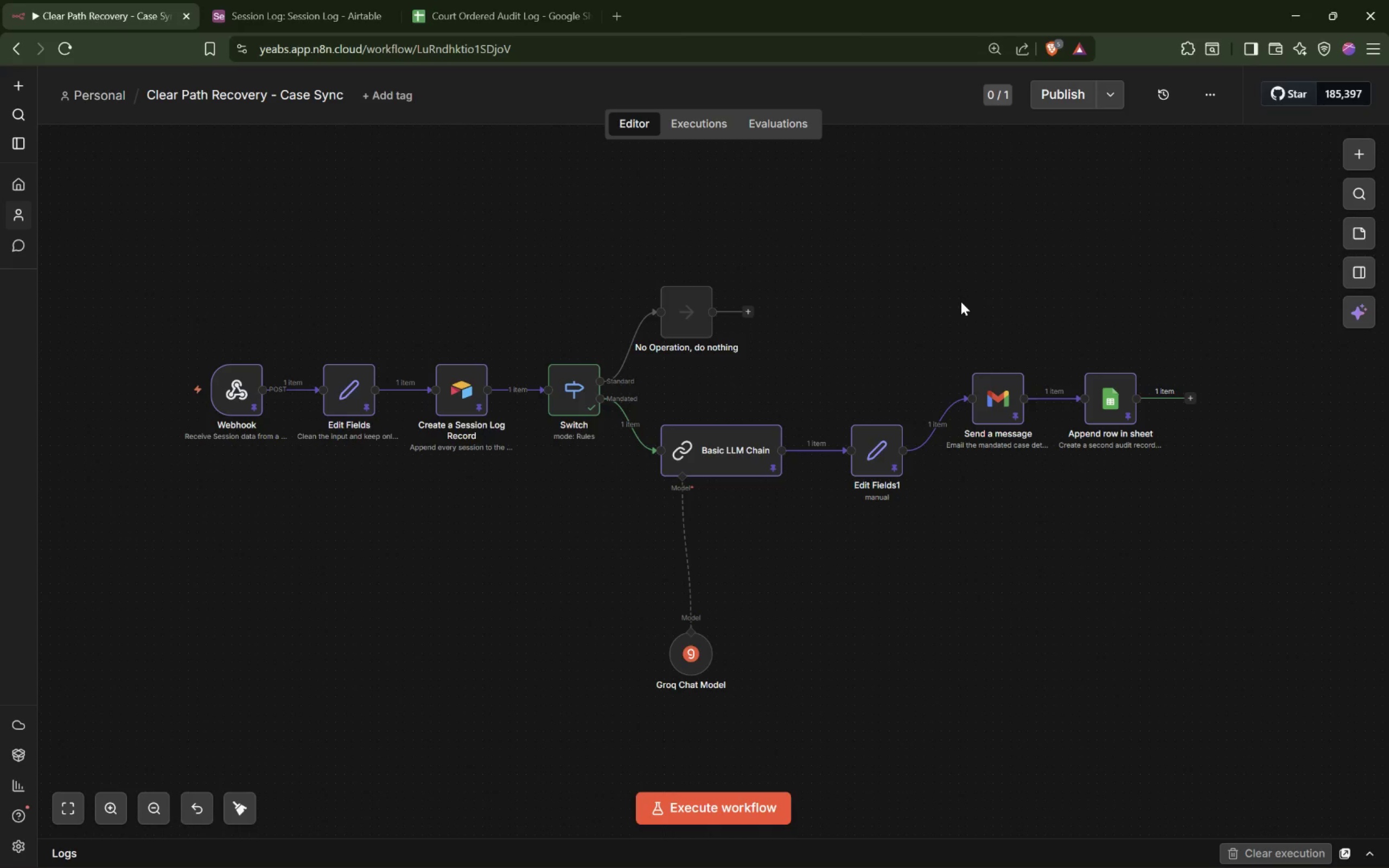 
key(Control+ControlLeft)
 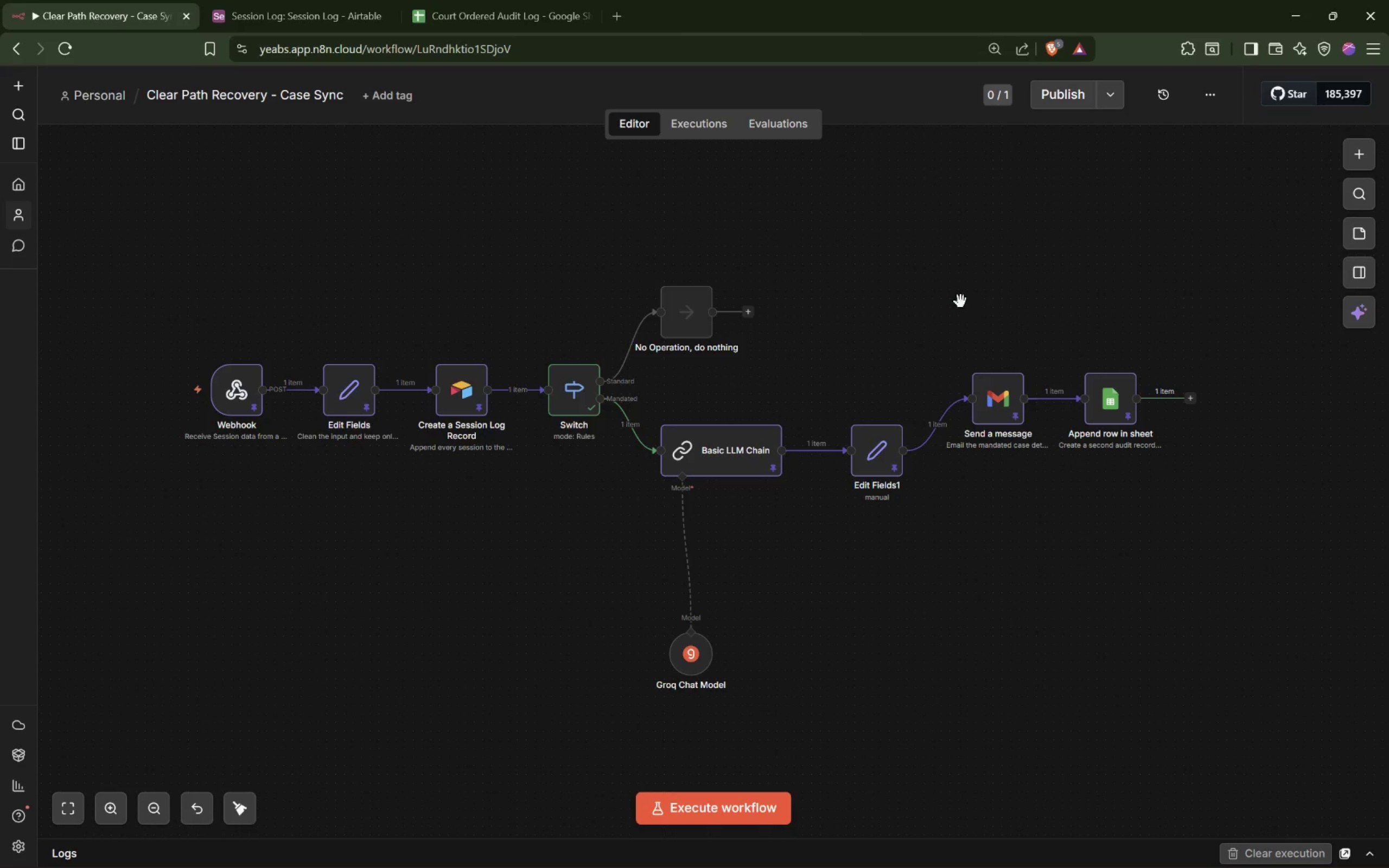 
key(Control+S)
 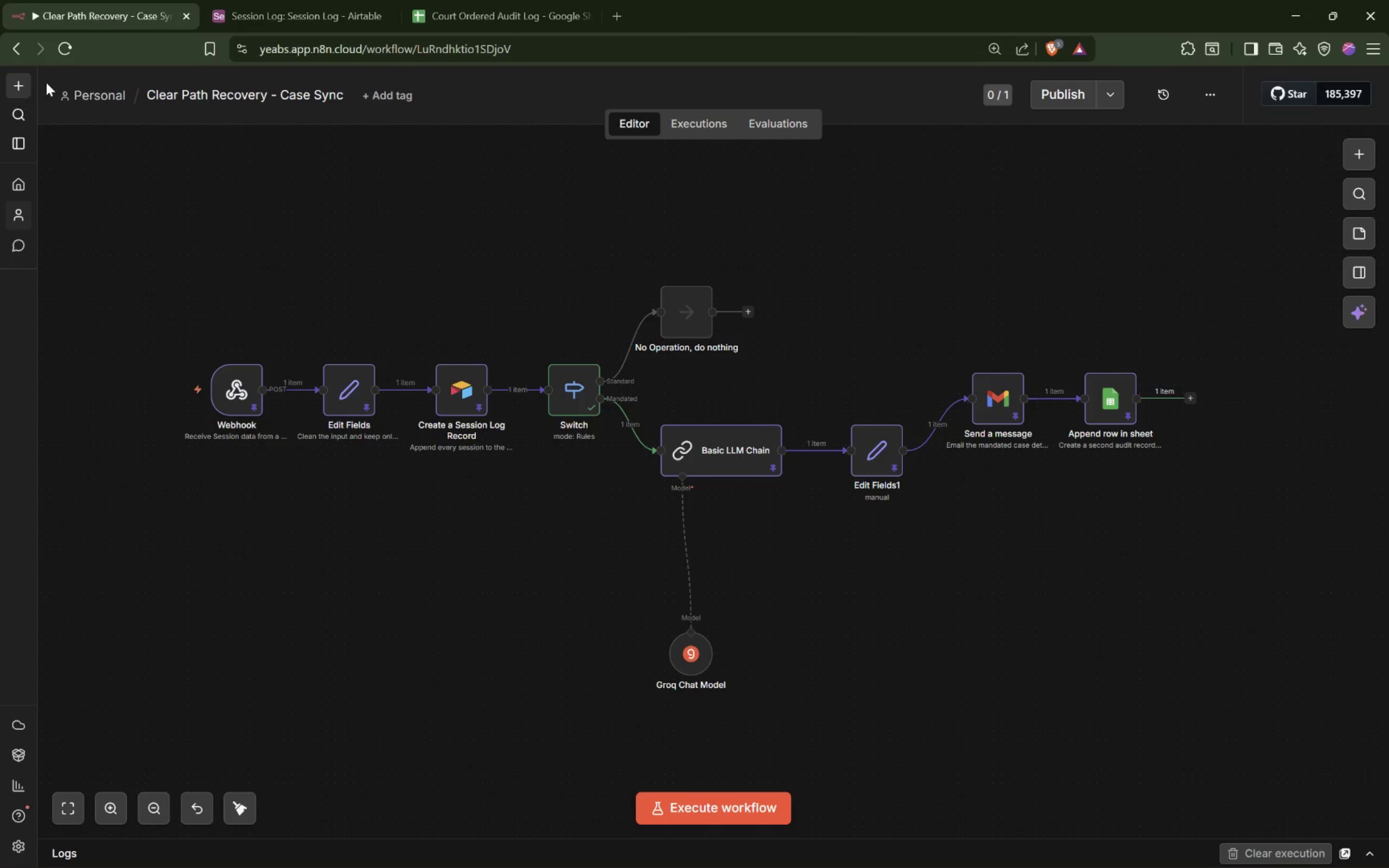 
left_click([82, 91])
 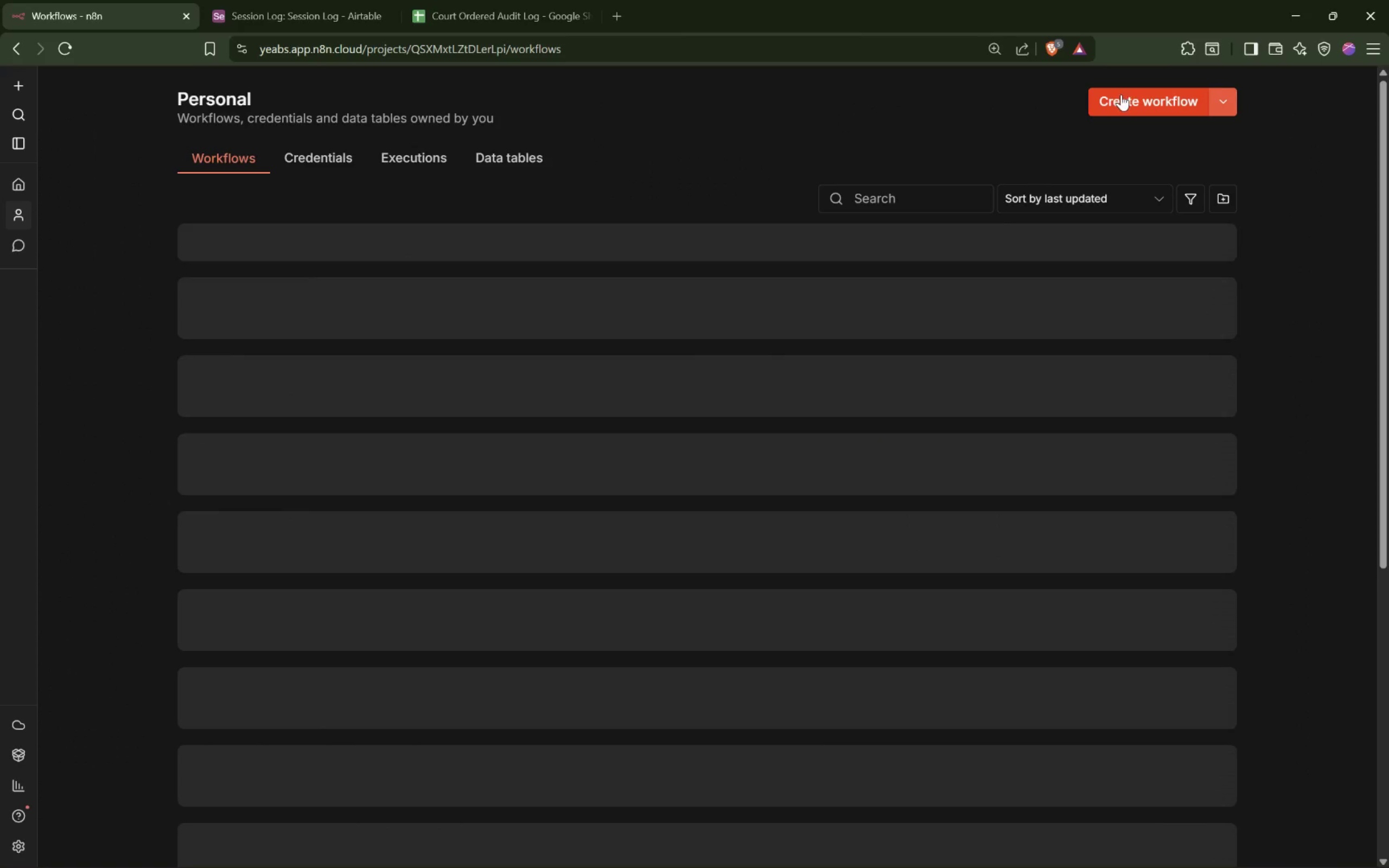 
left_click([1121, 95])
 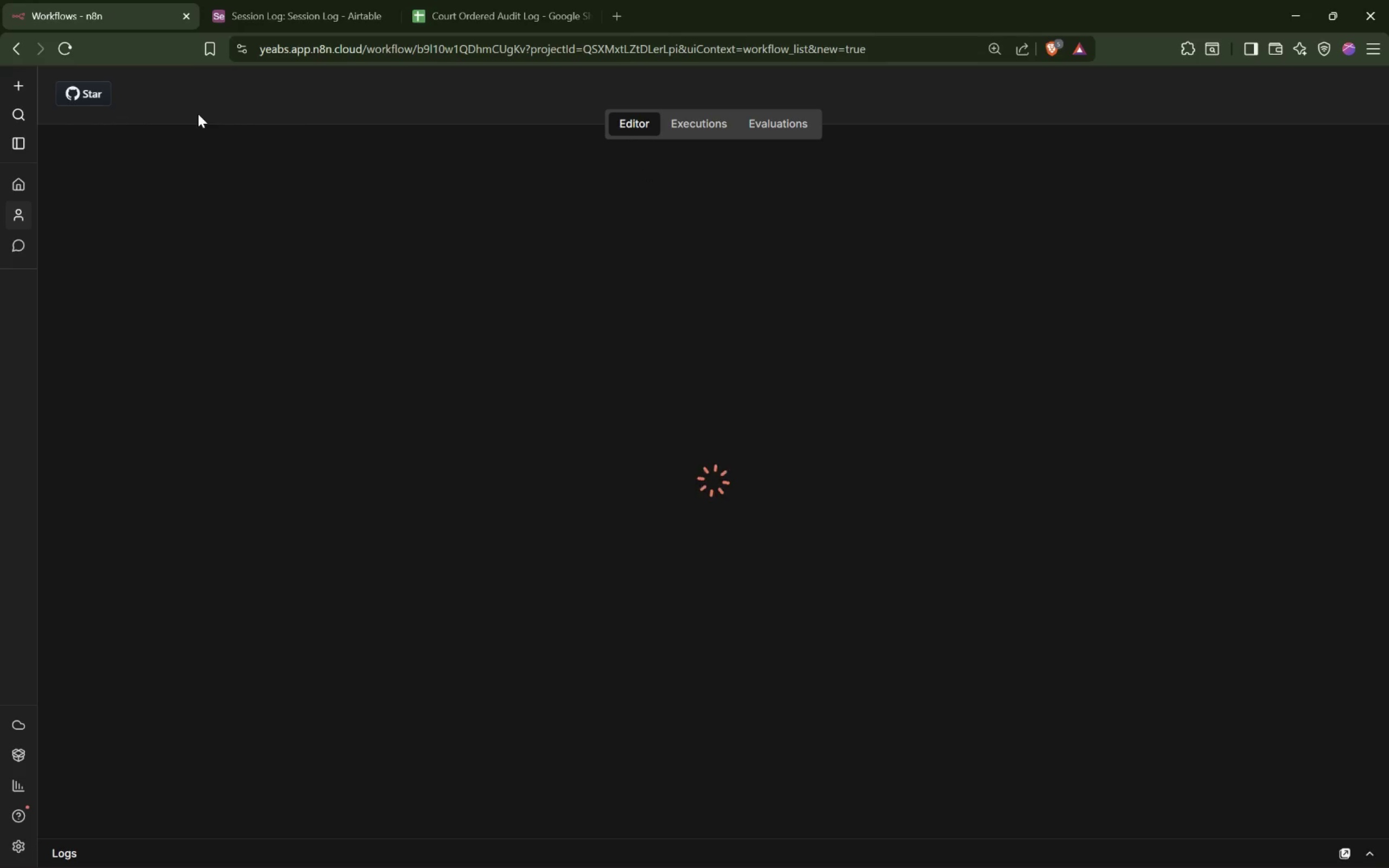 
wait(7.06)
 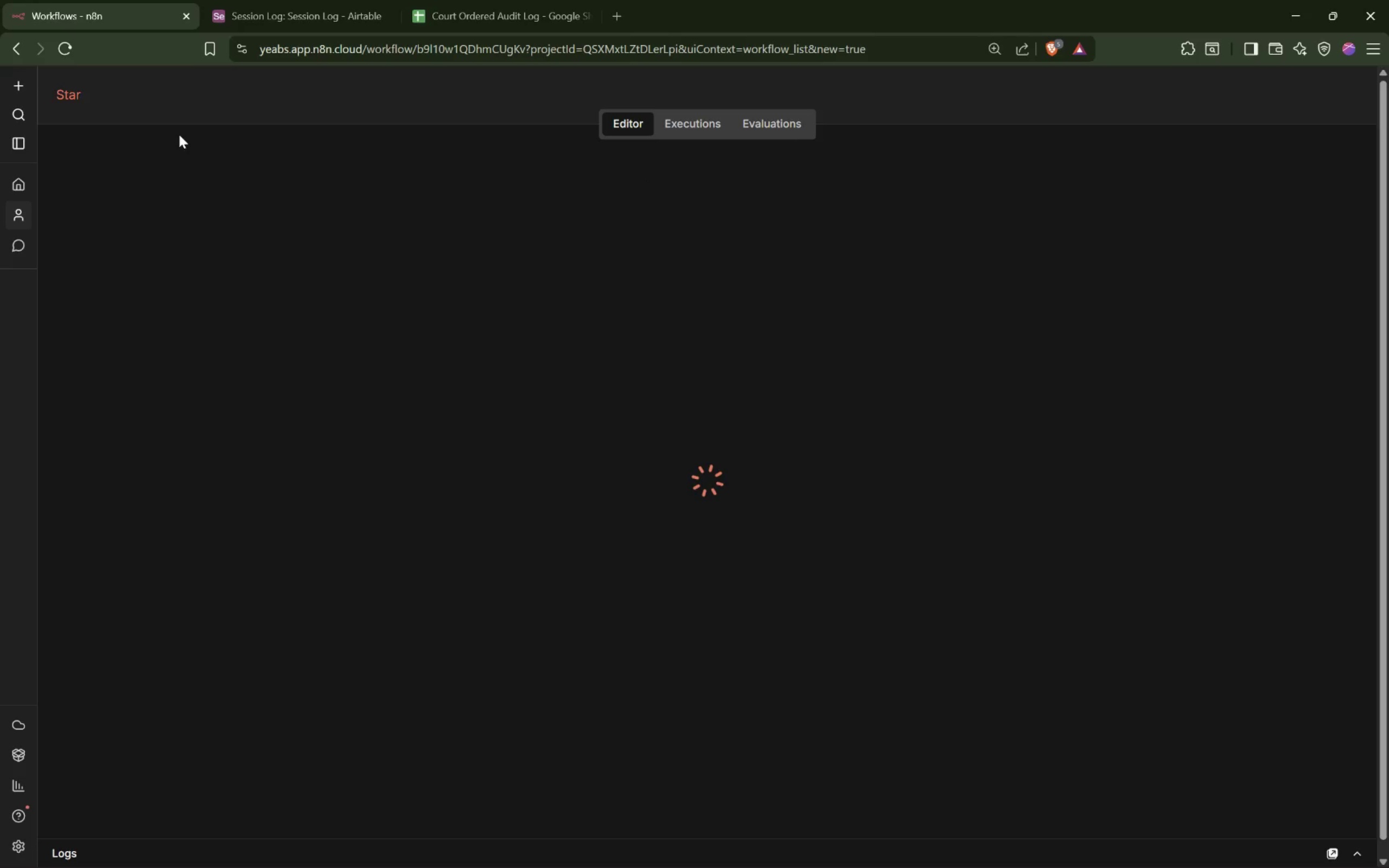 
left_click([210, 93])
 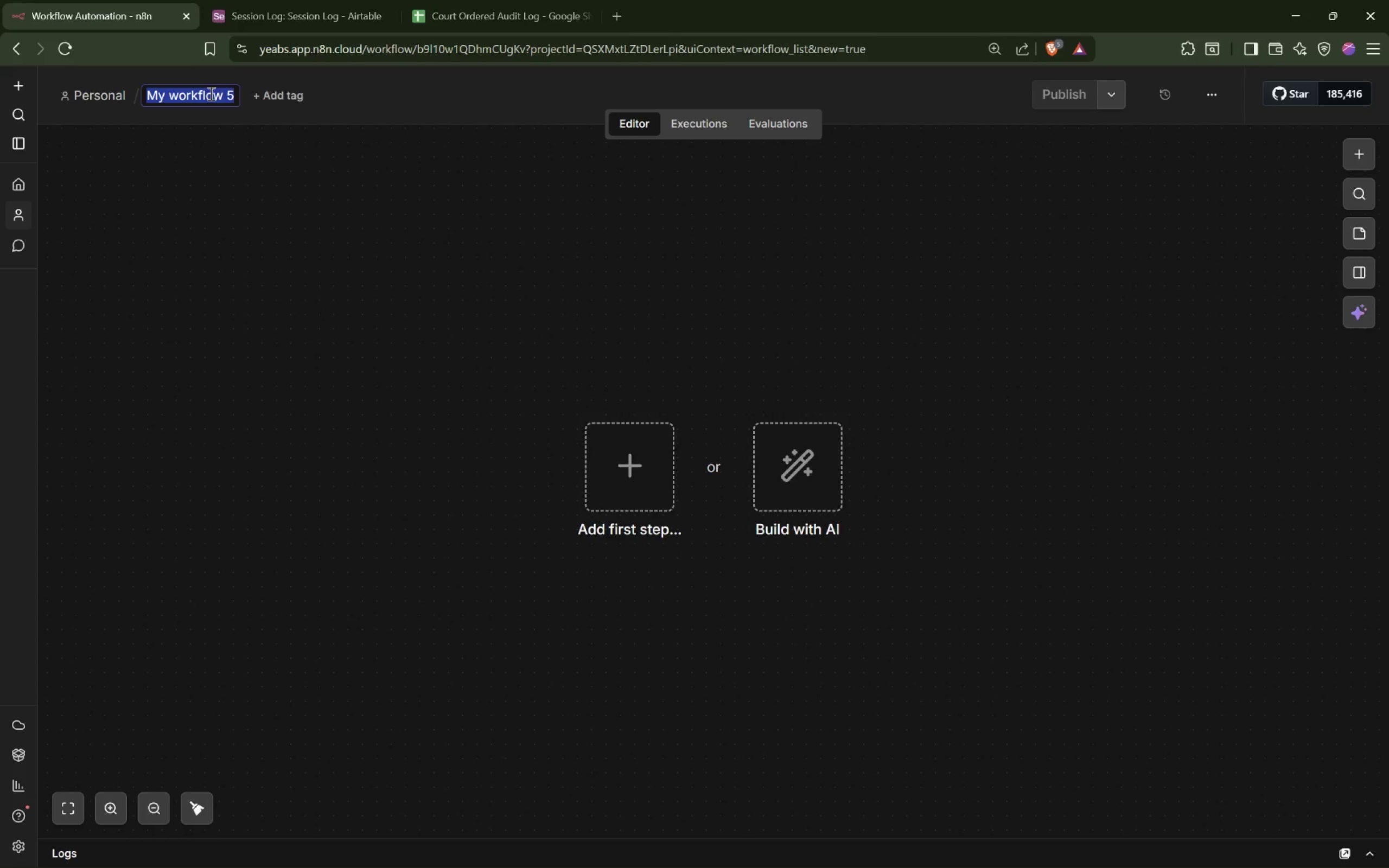 
key(Control+V)
 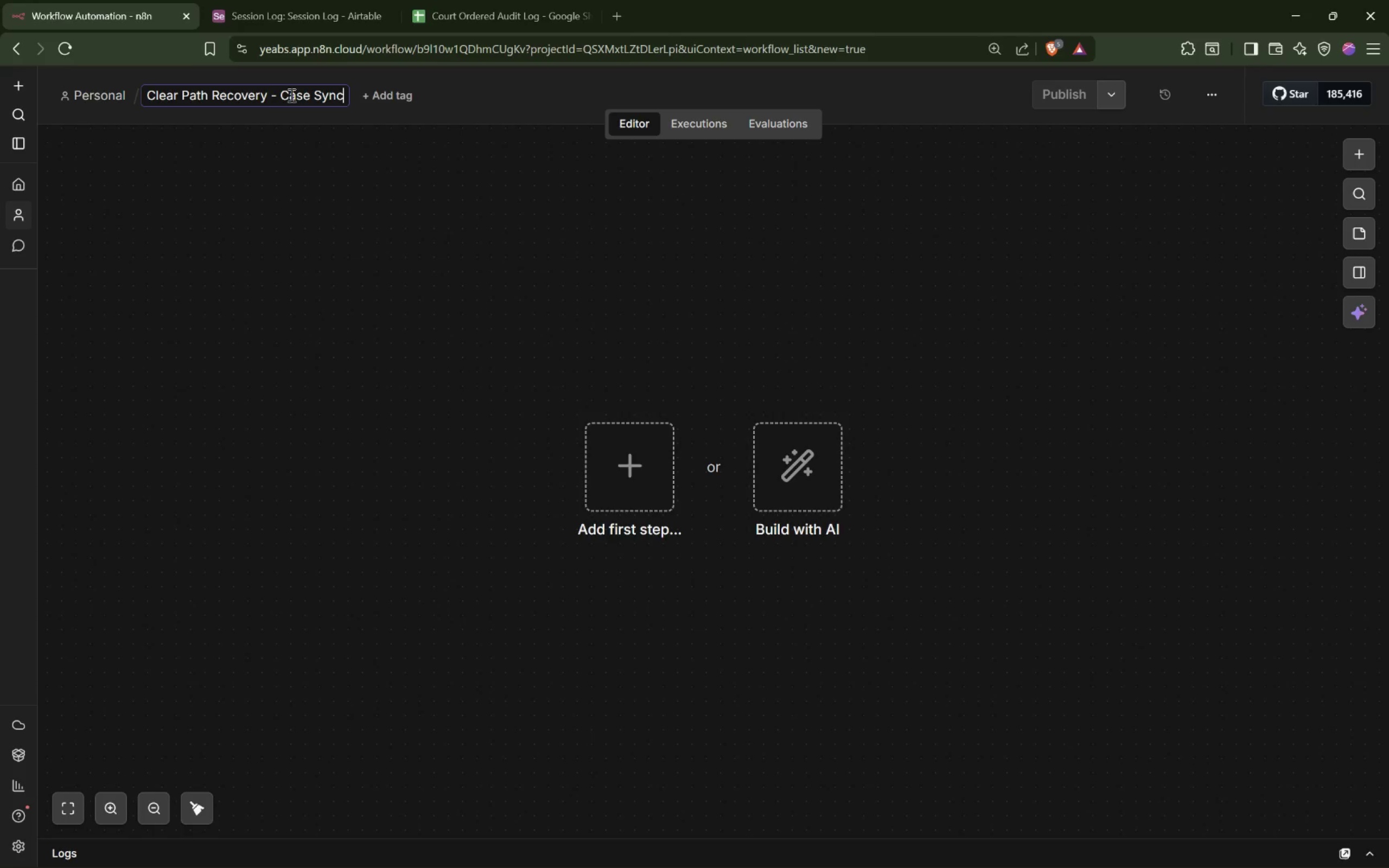 
left_click_drag(start_coordinate=[280, 96], to_coordinate=[378, 91])
 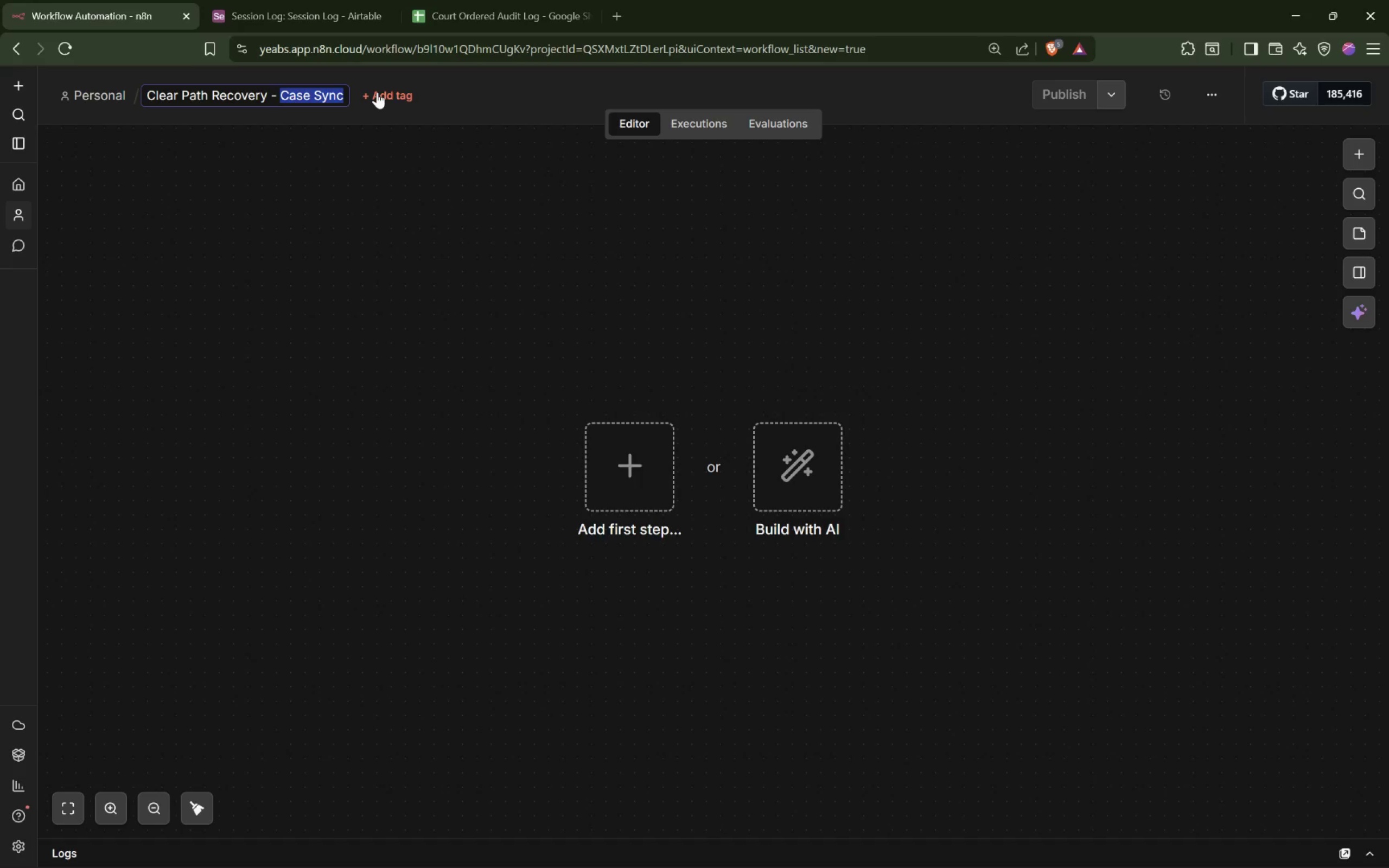 
type(Error Log)
 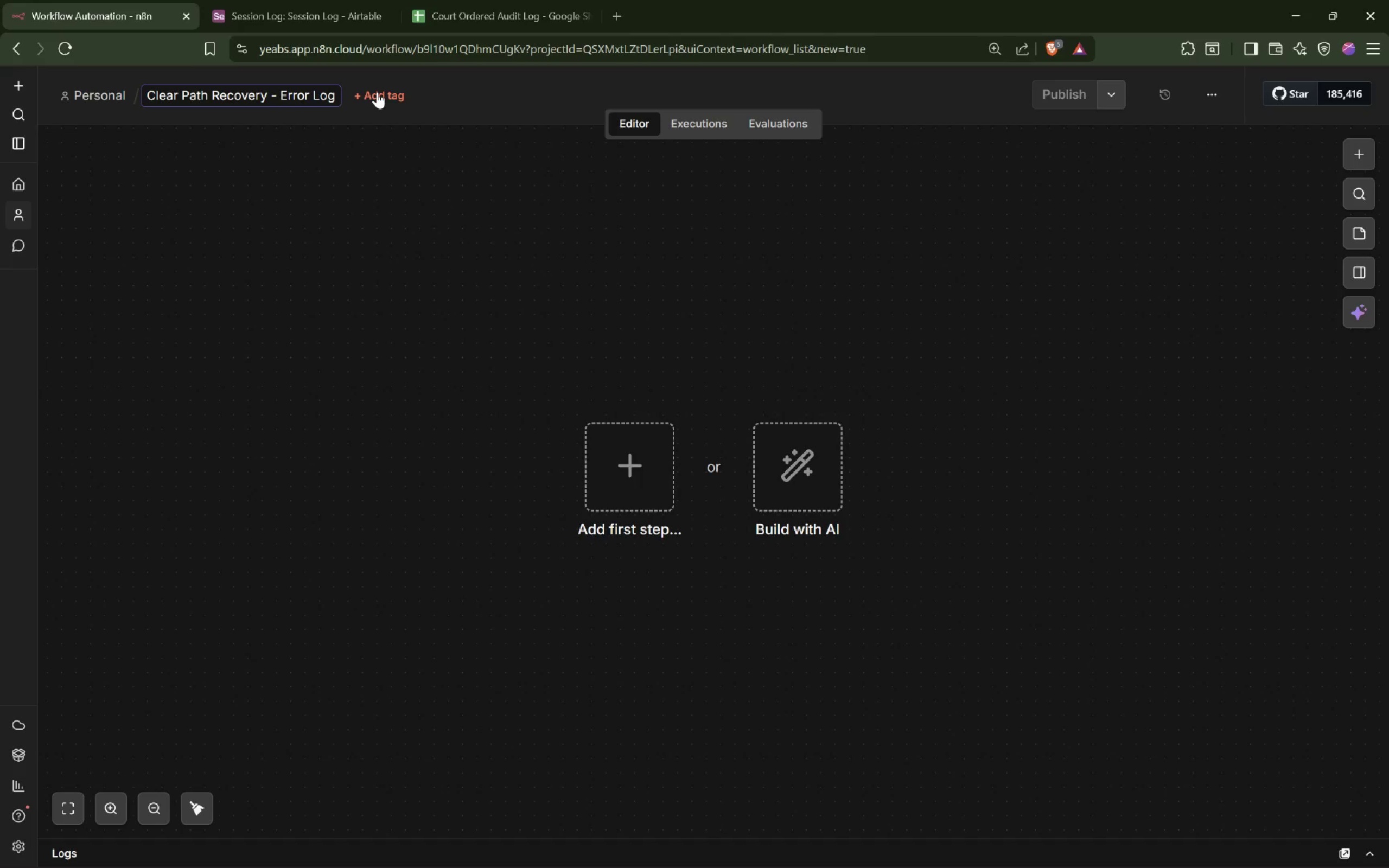 
wait(11.82)
 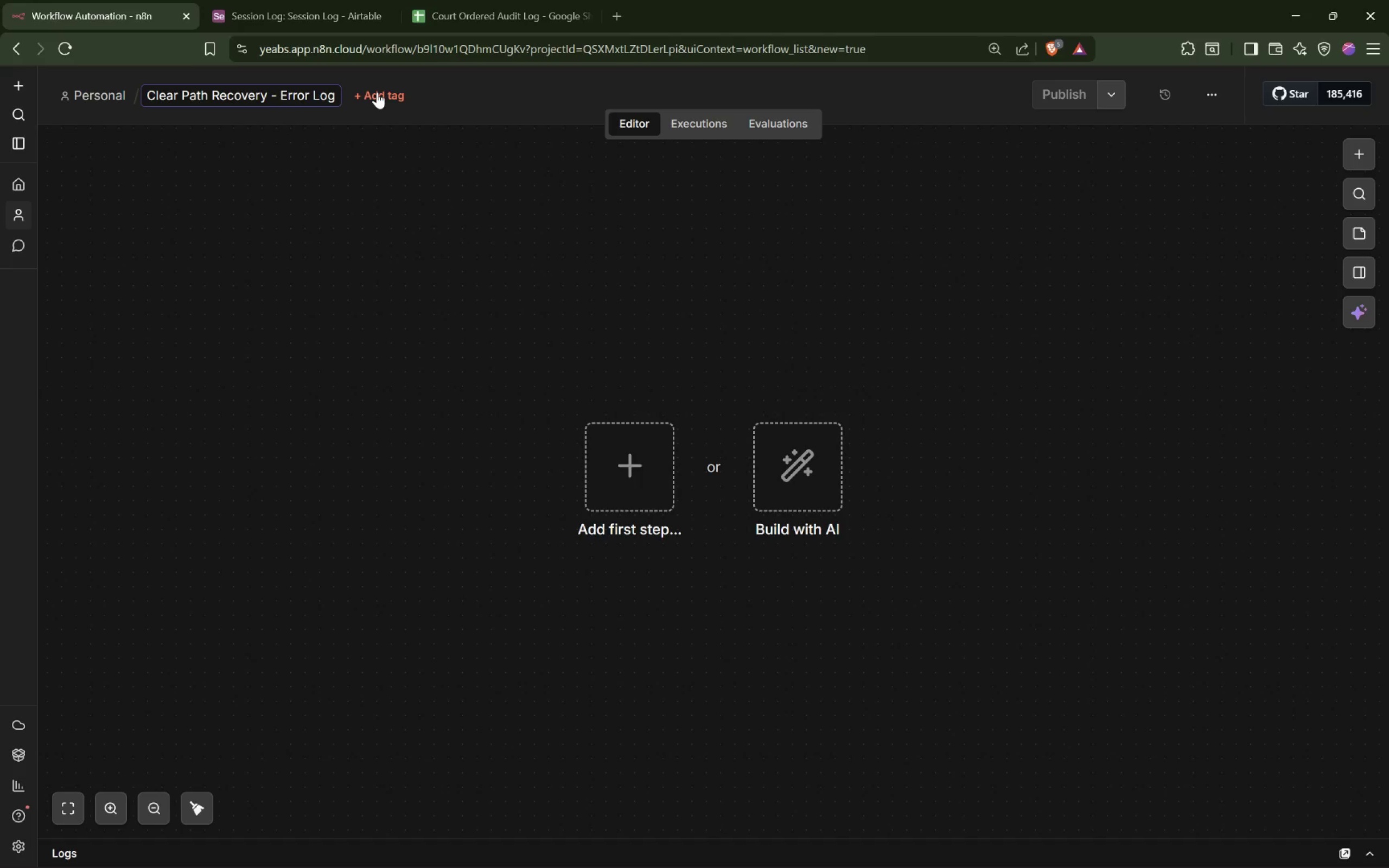 
key(Enter)
 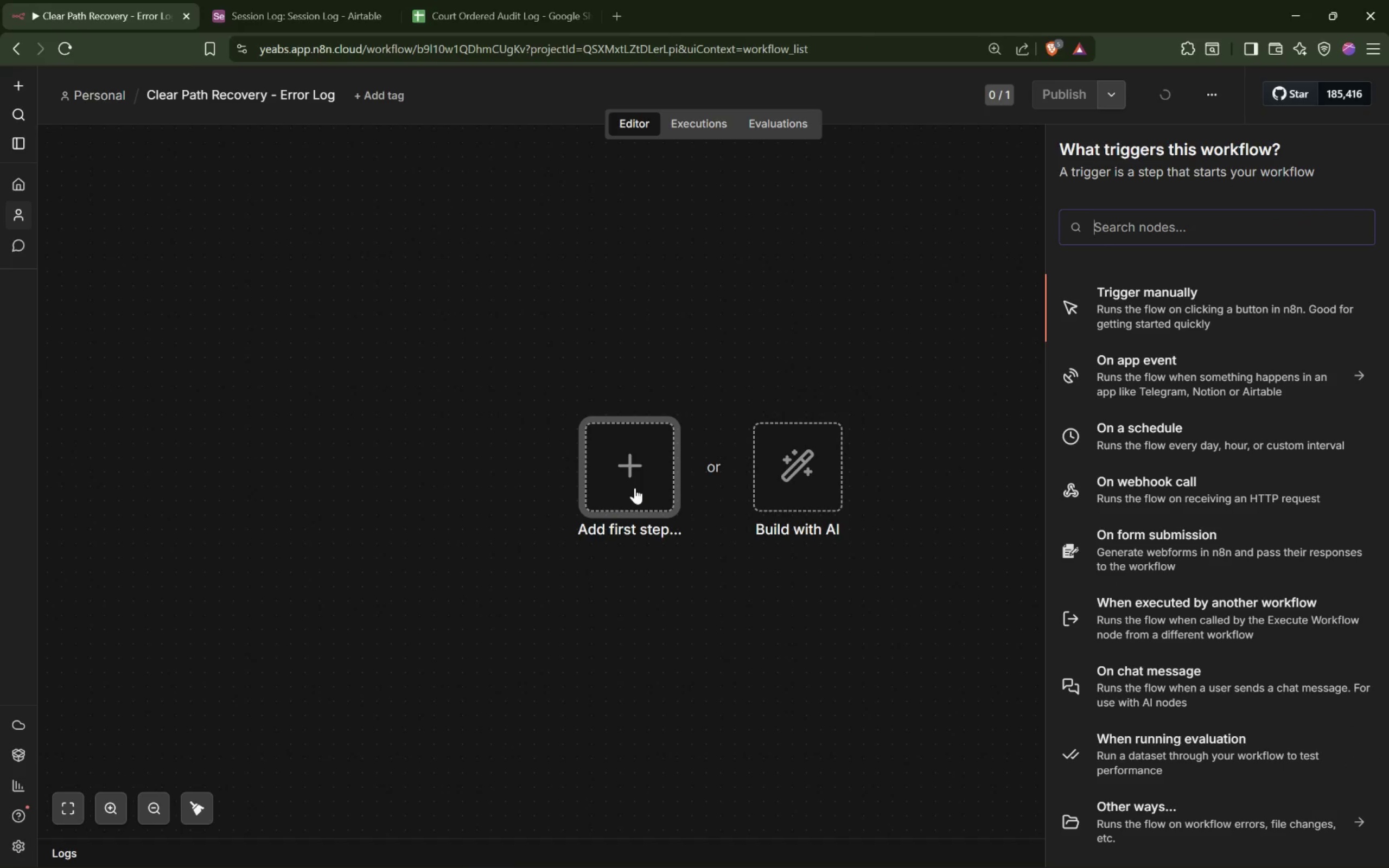 
wait(8.27)
 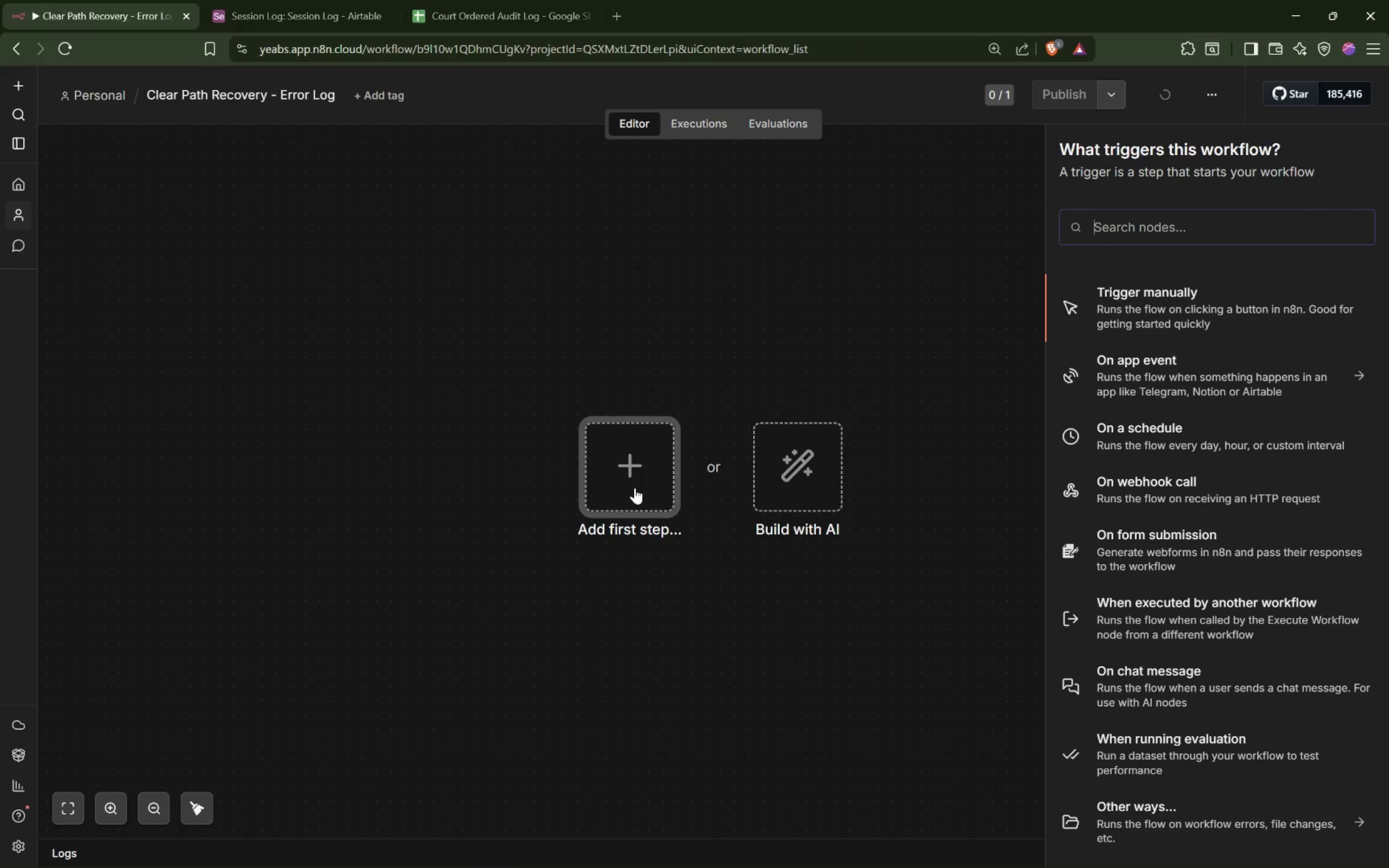 
type(Erro )
key(Backspace)
type(r Log)
key(Backspace)
key(Backspace)
key(Backspace)
 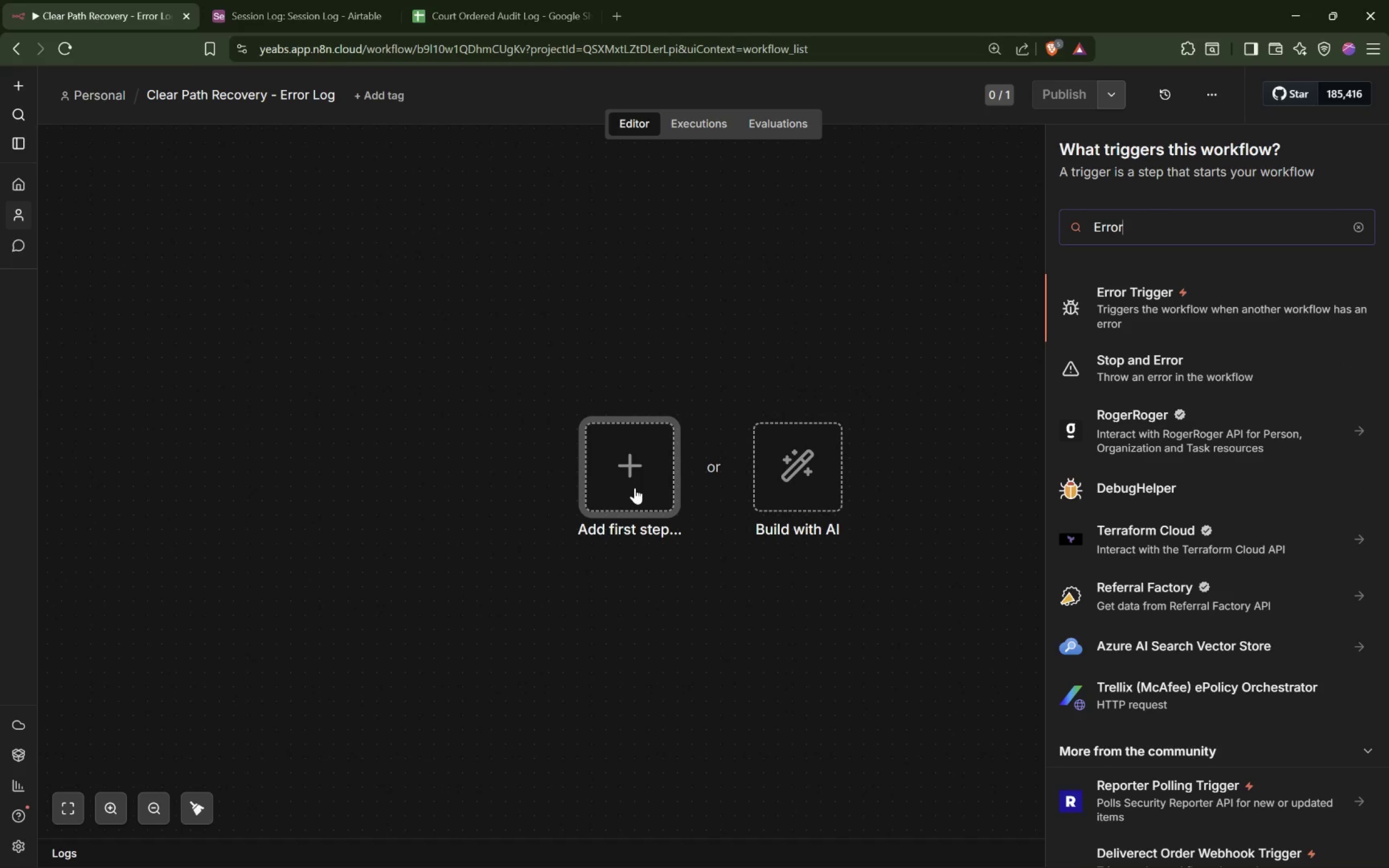 
key(Enter)
 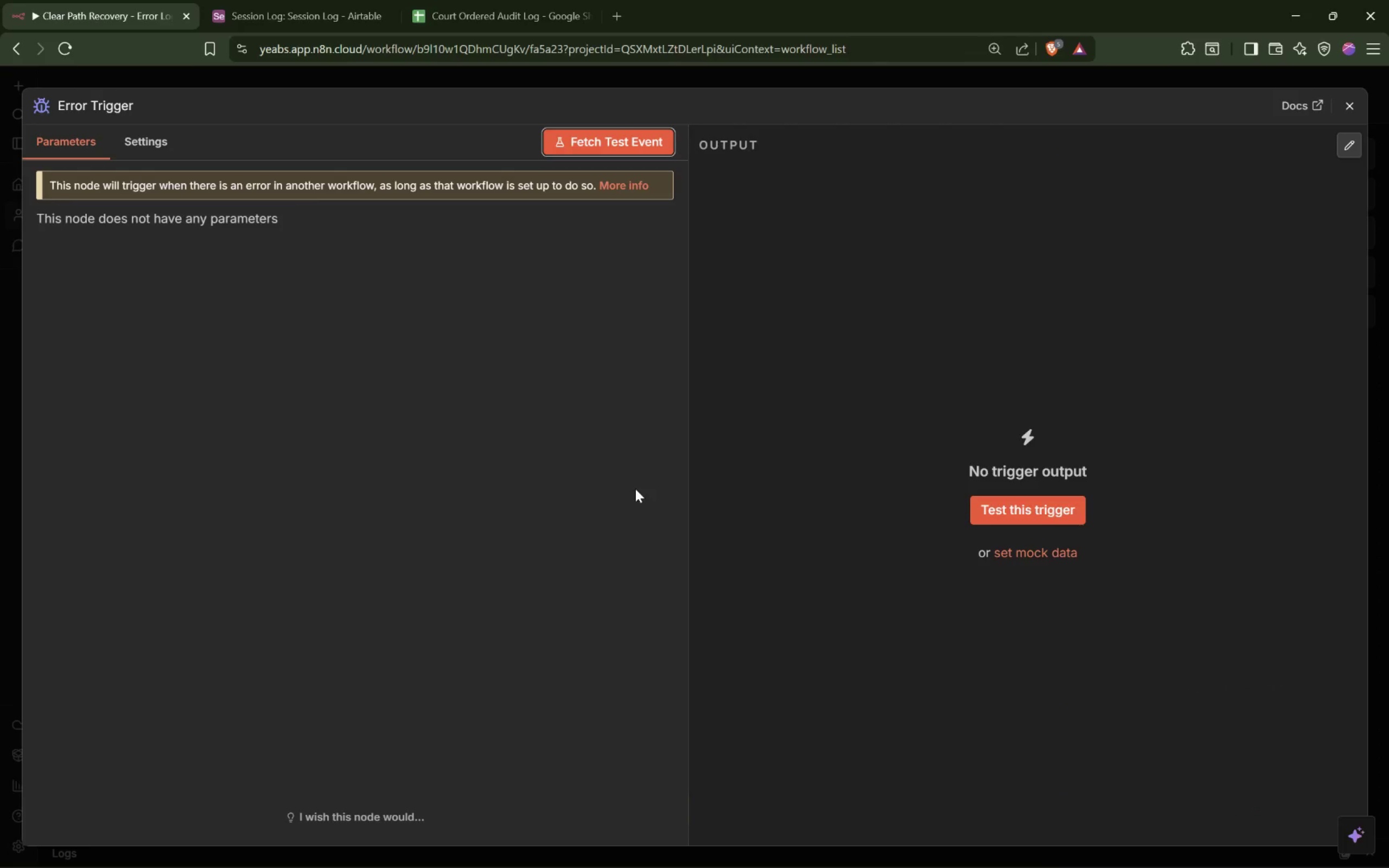 
wait(8.78)
 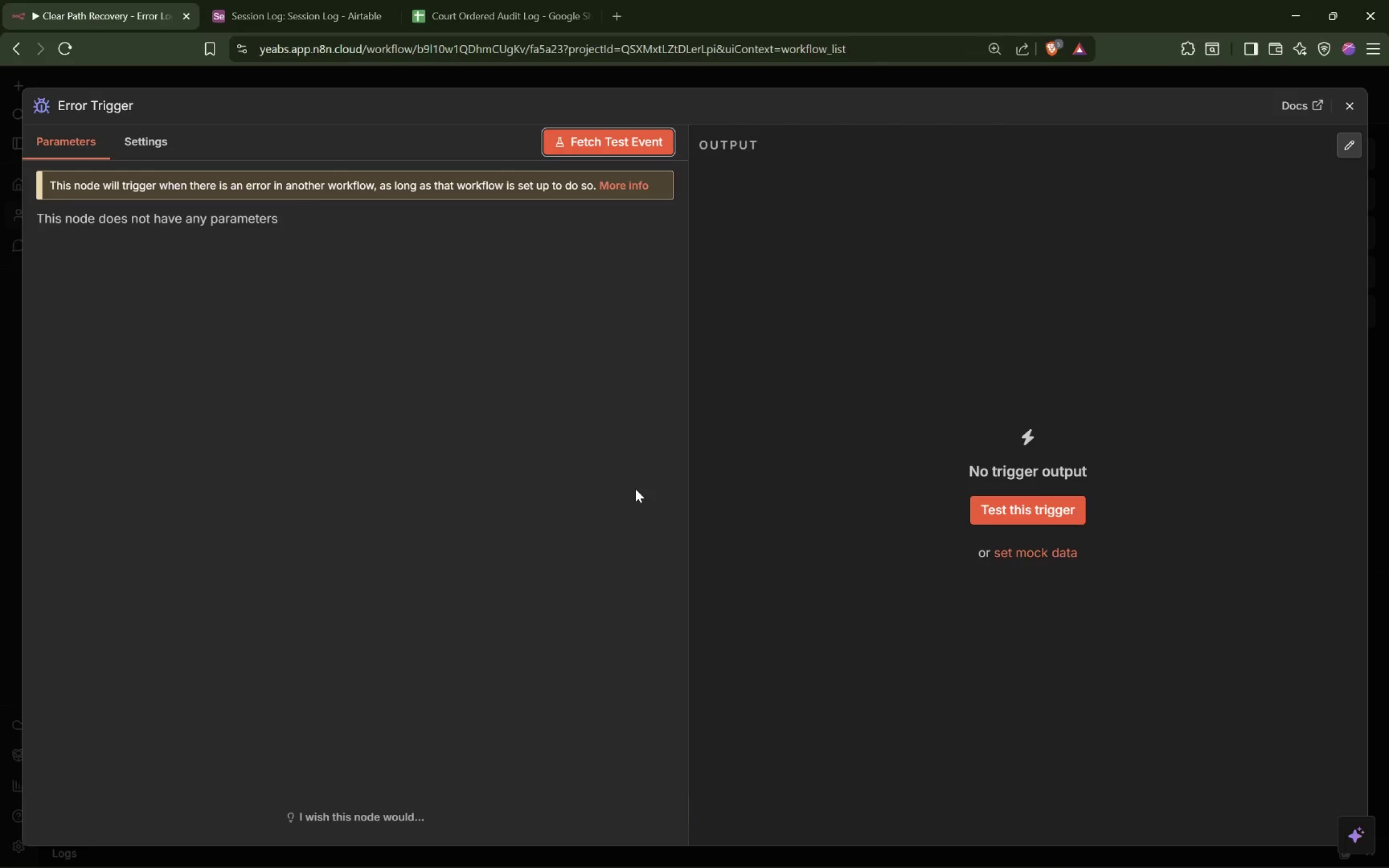 
left_click([1030, 508])
 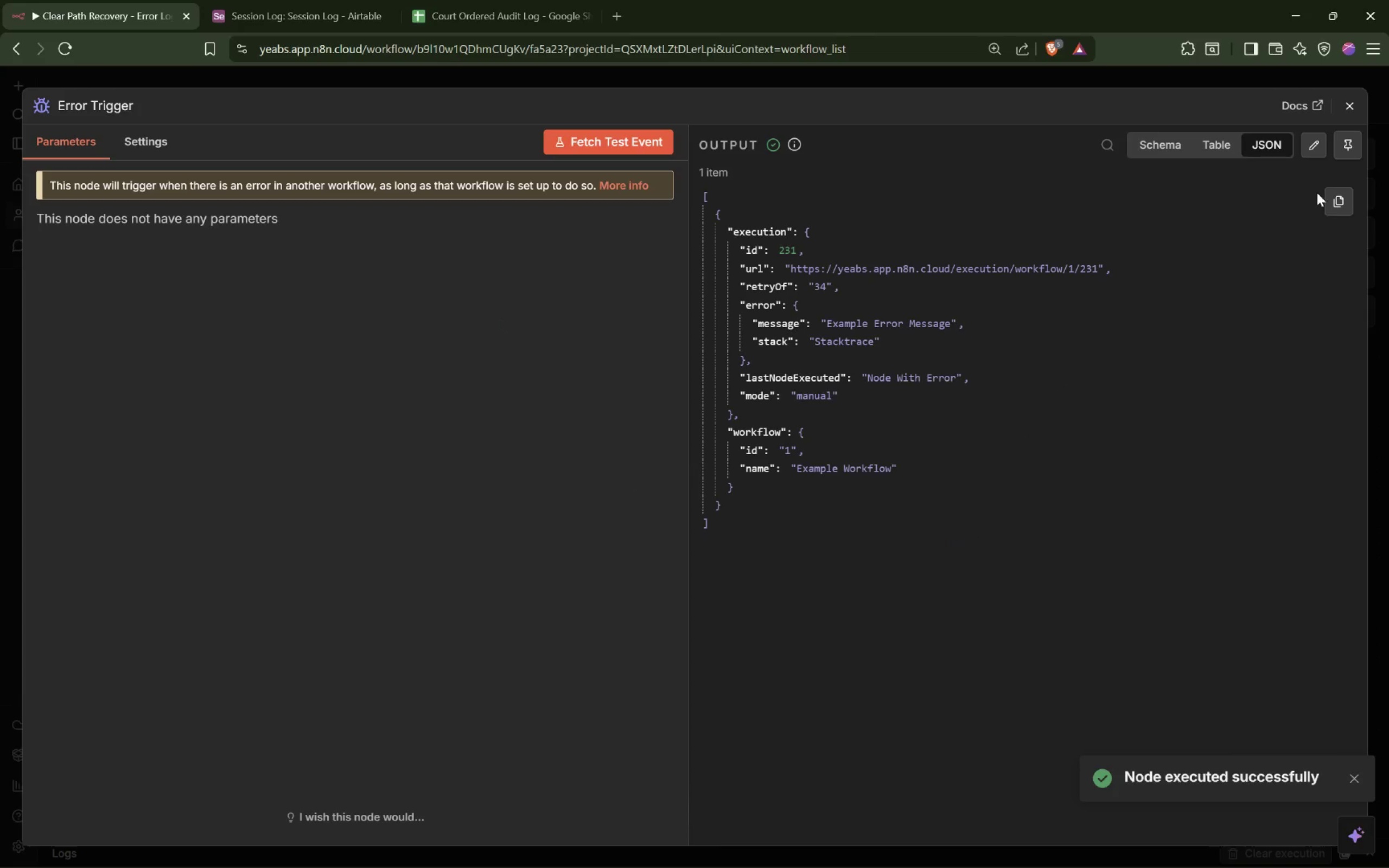 
left_click([1349, 152])
 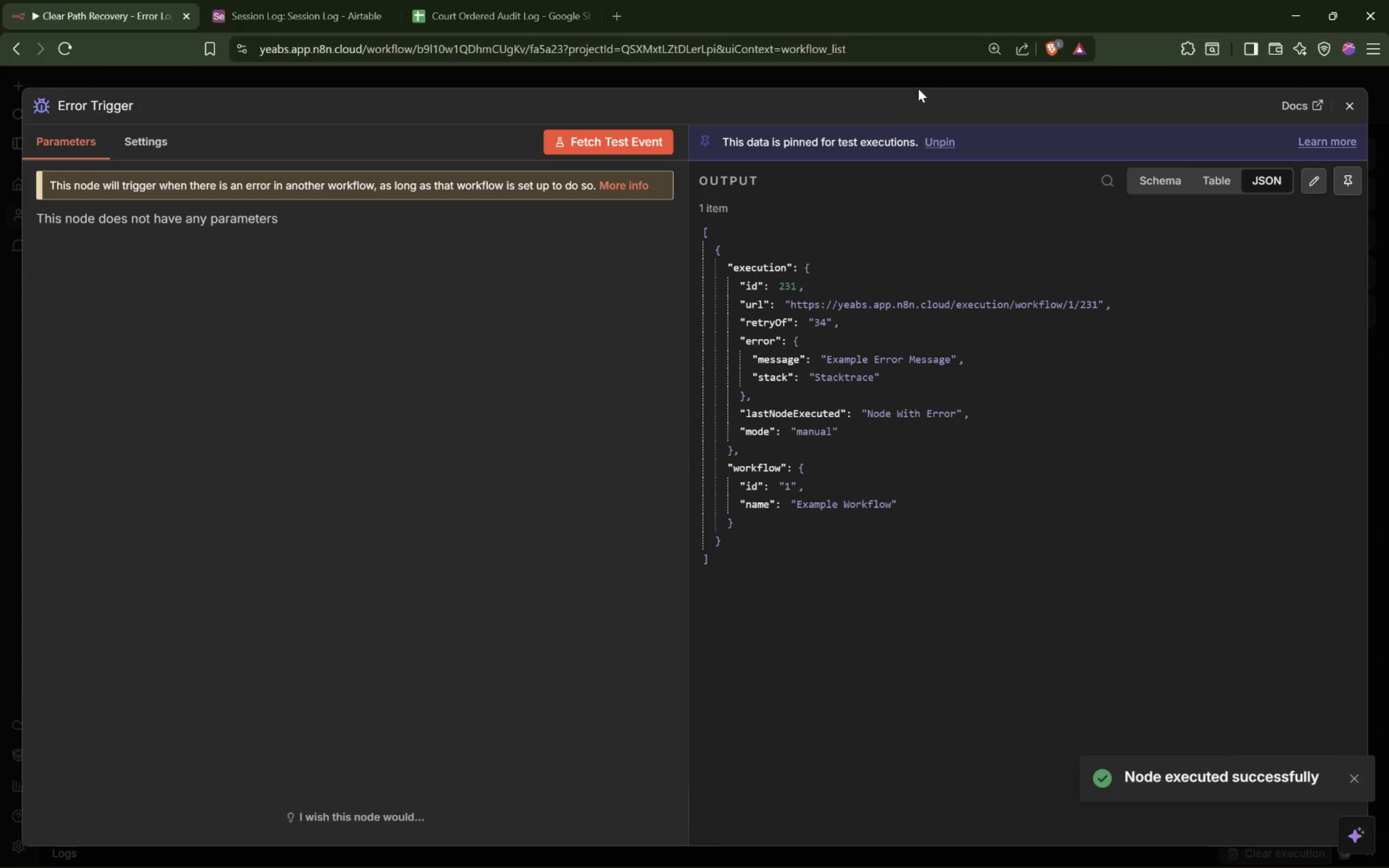 
left_click([922, 80])
 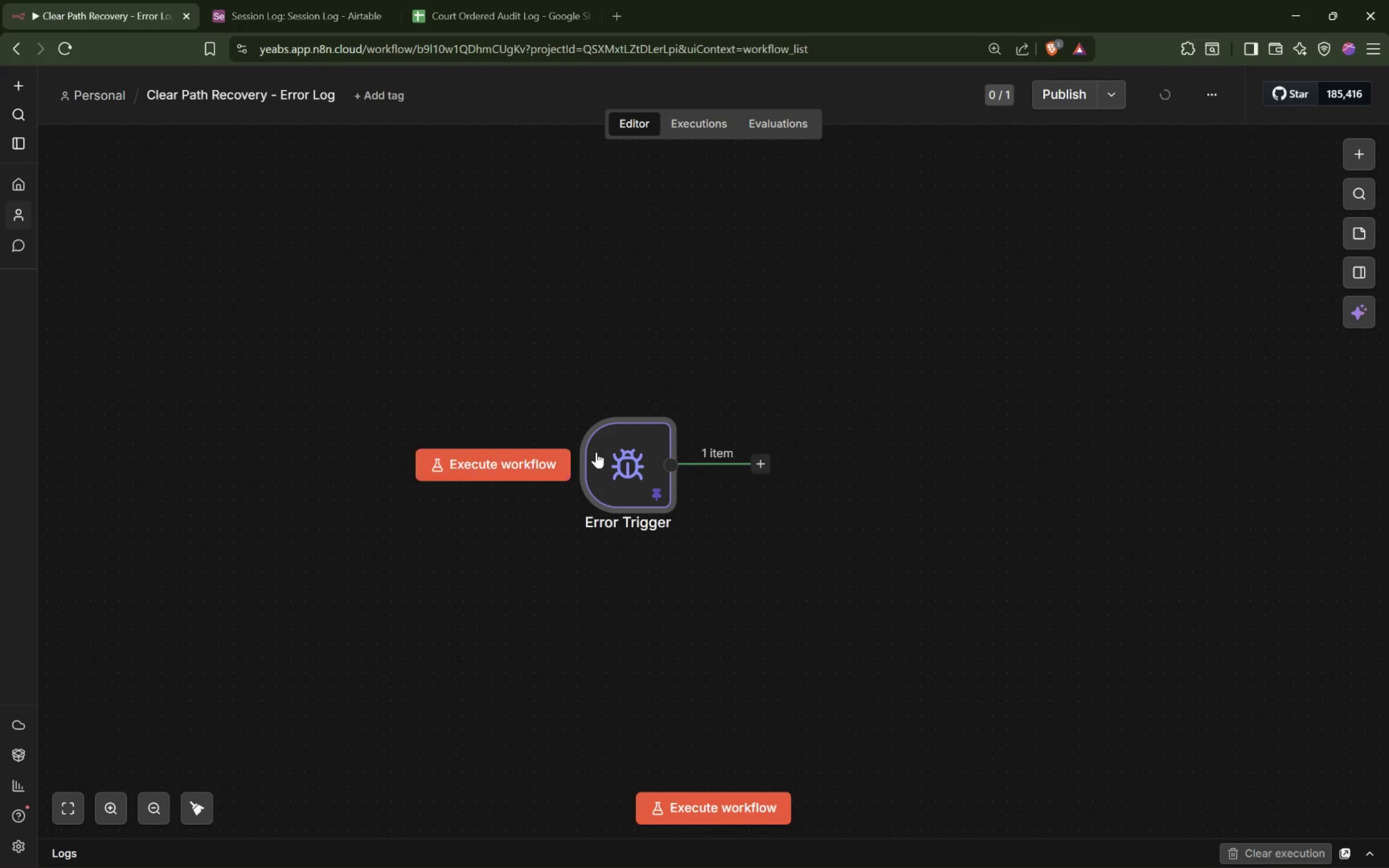 
left_click_drag(start_coordinate=[640, 464], to_coordinate=[308, 465])
 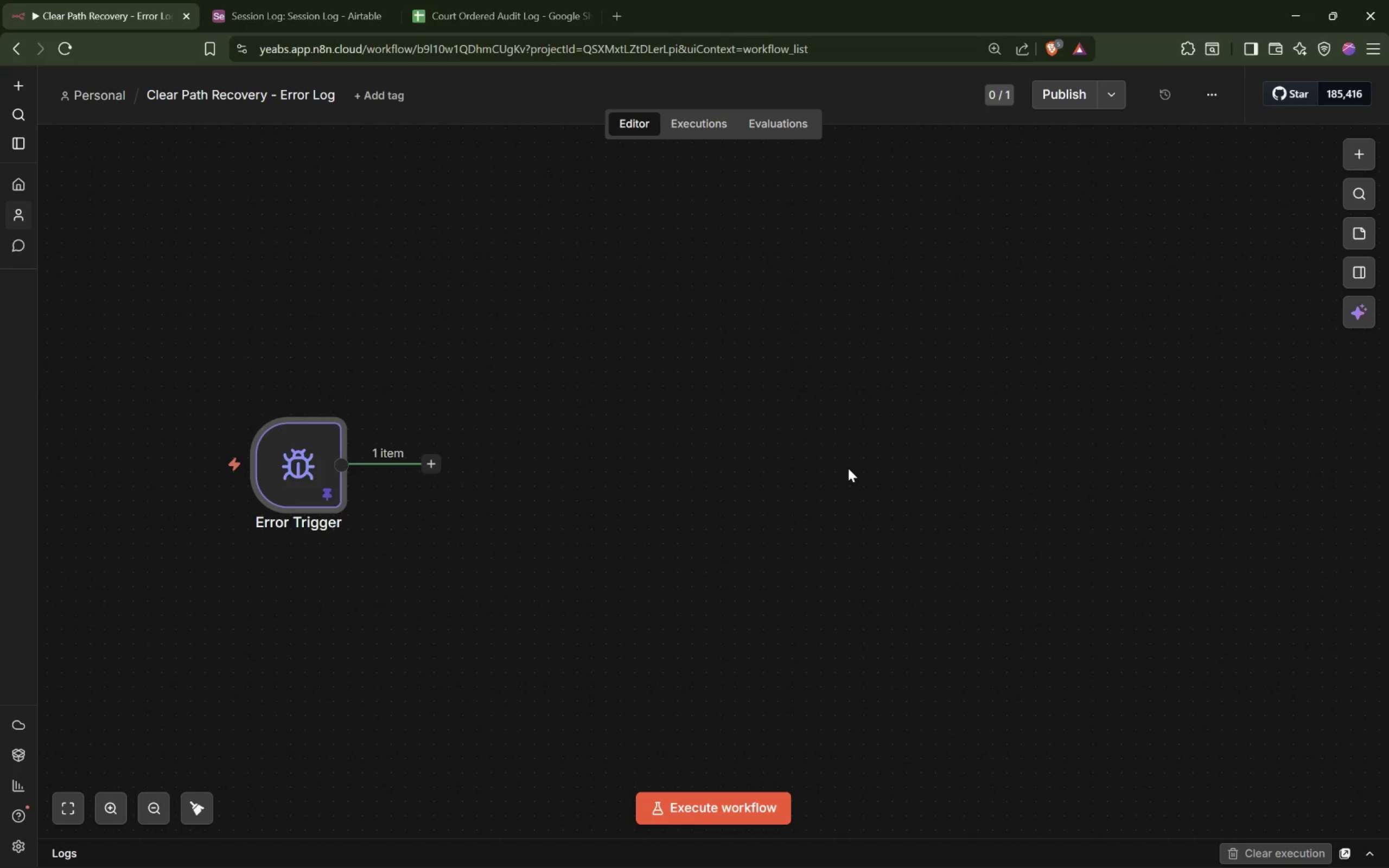 
left_click([847, 468])
 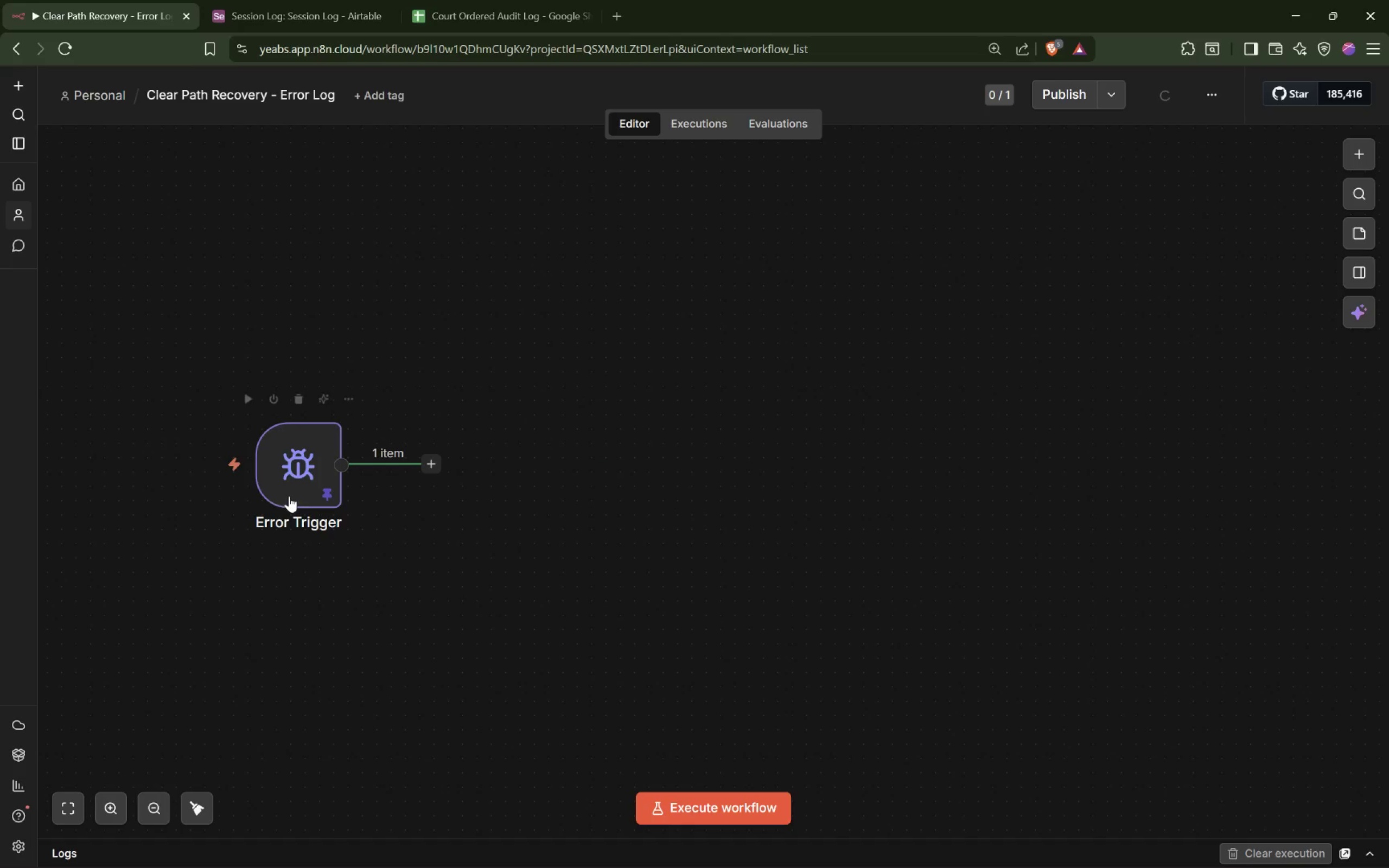 
left_click_drag(start_coordinate=[306, 489], to_coordinate=[137, 472])
 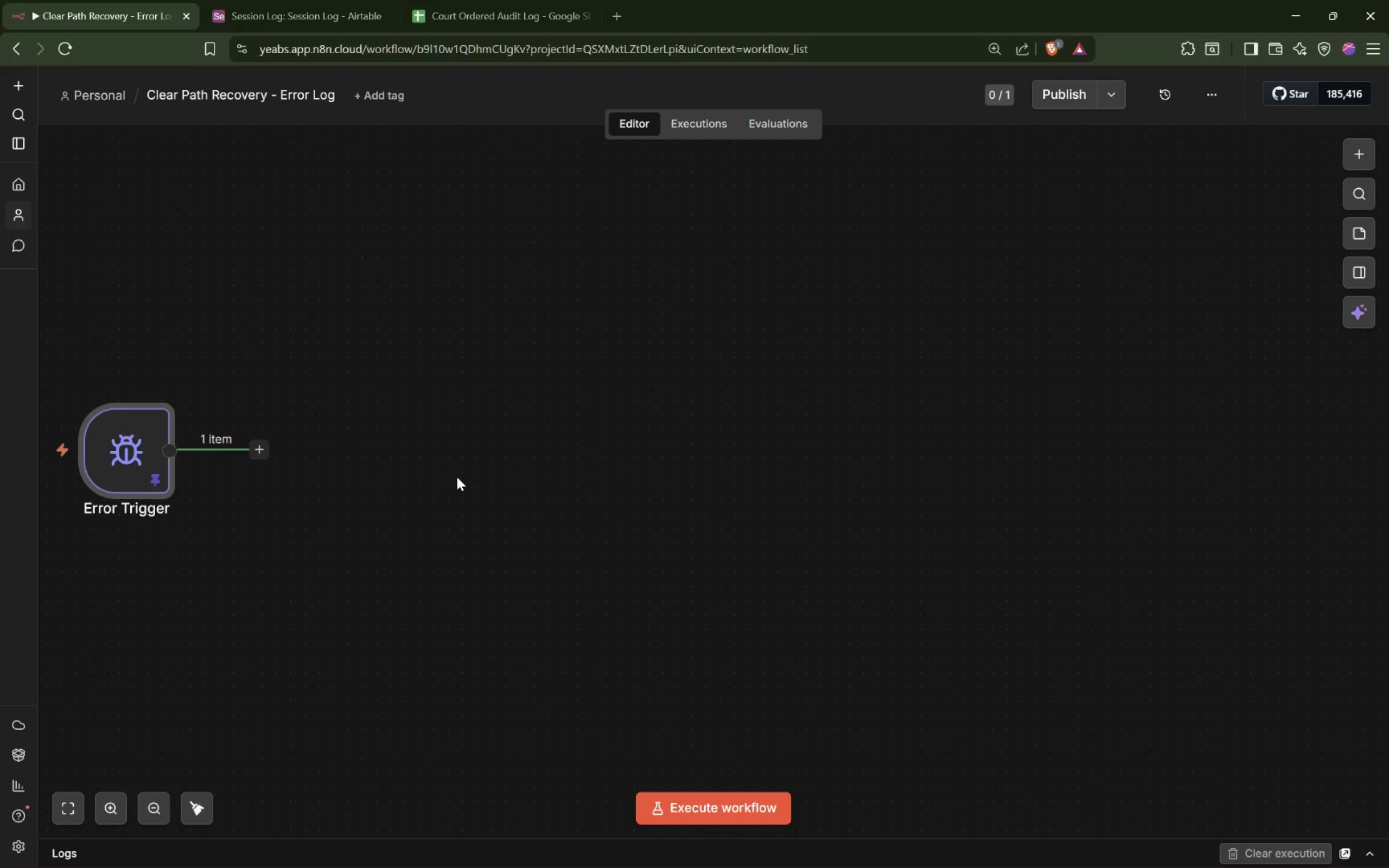 
wait(24.33)
 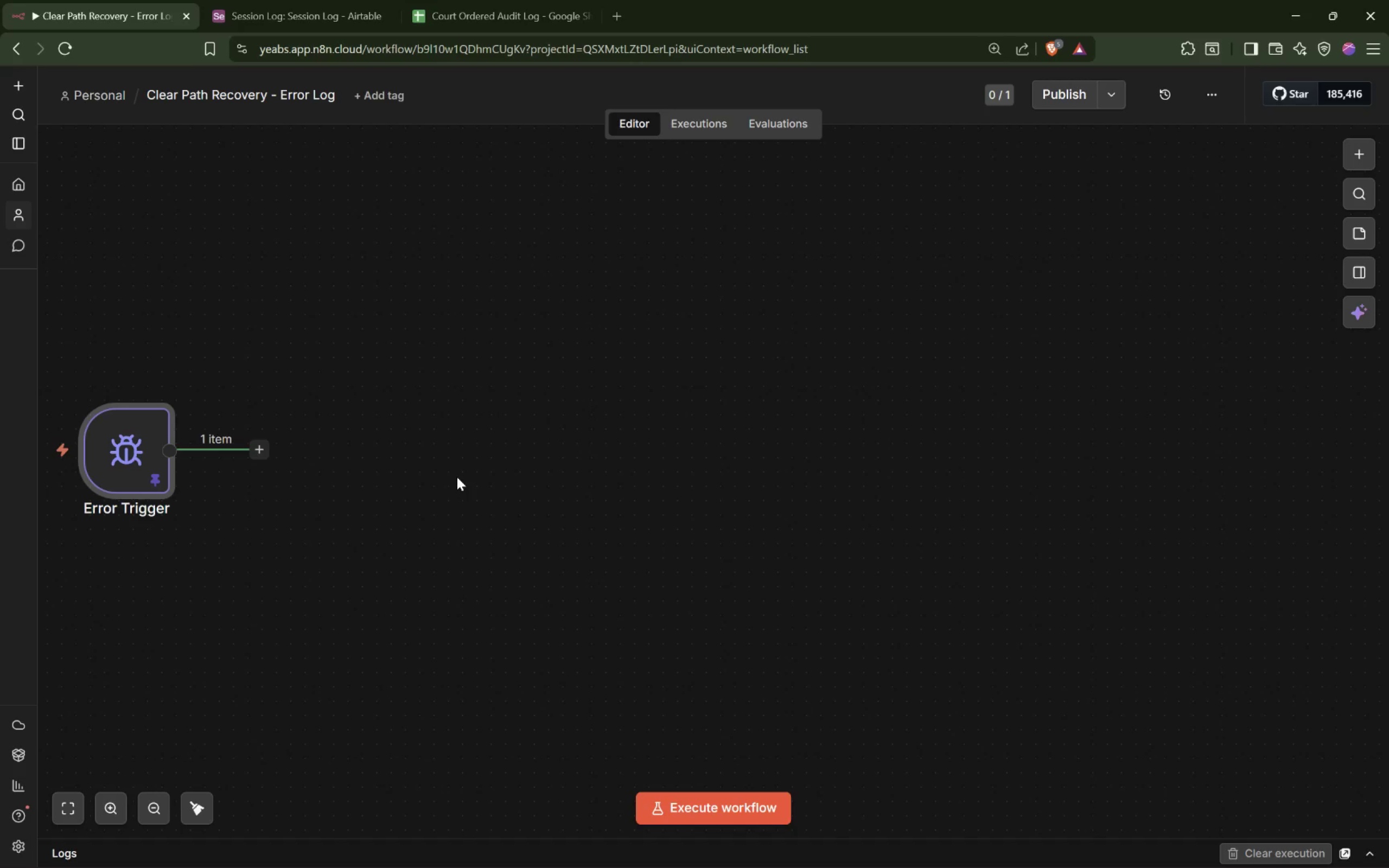 
double_click([125, 438])
 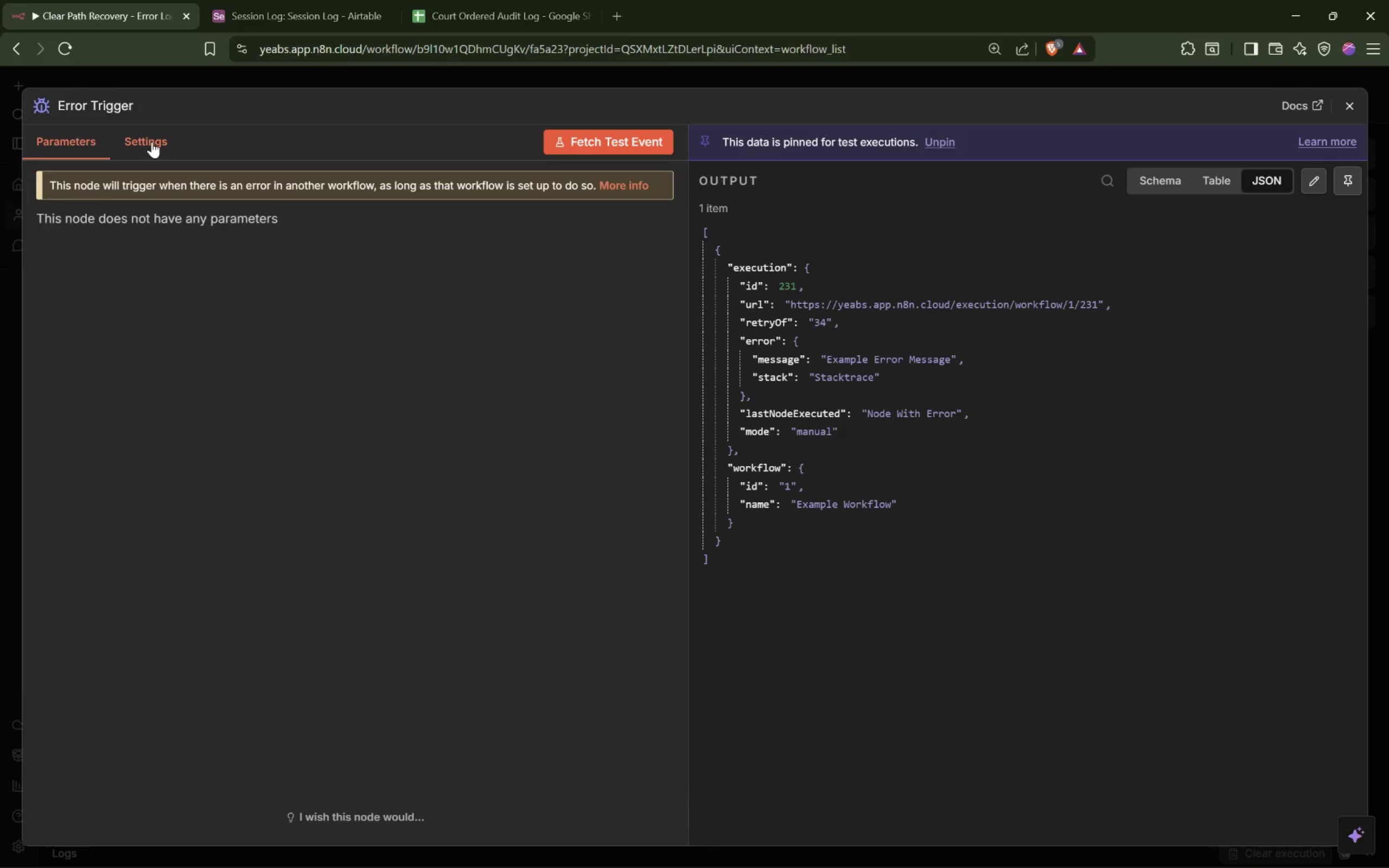 
left_click([276, 461])
 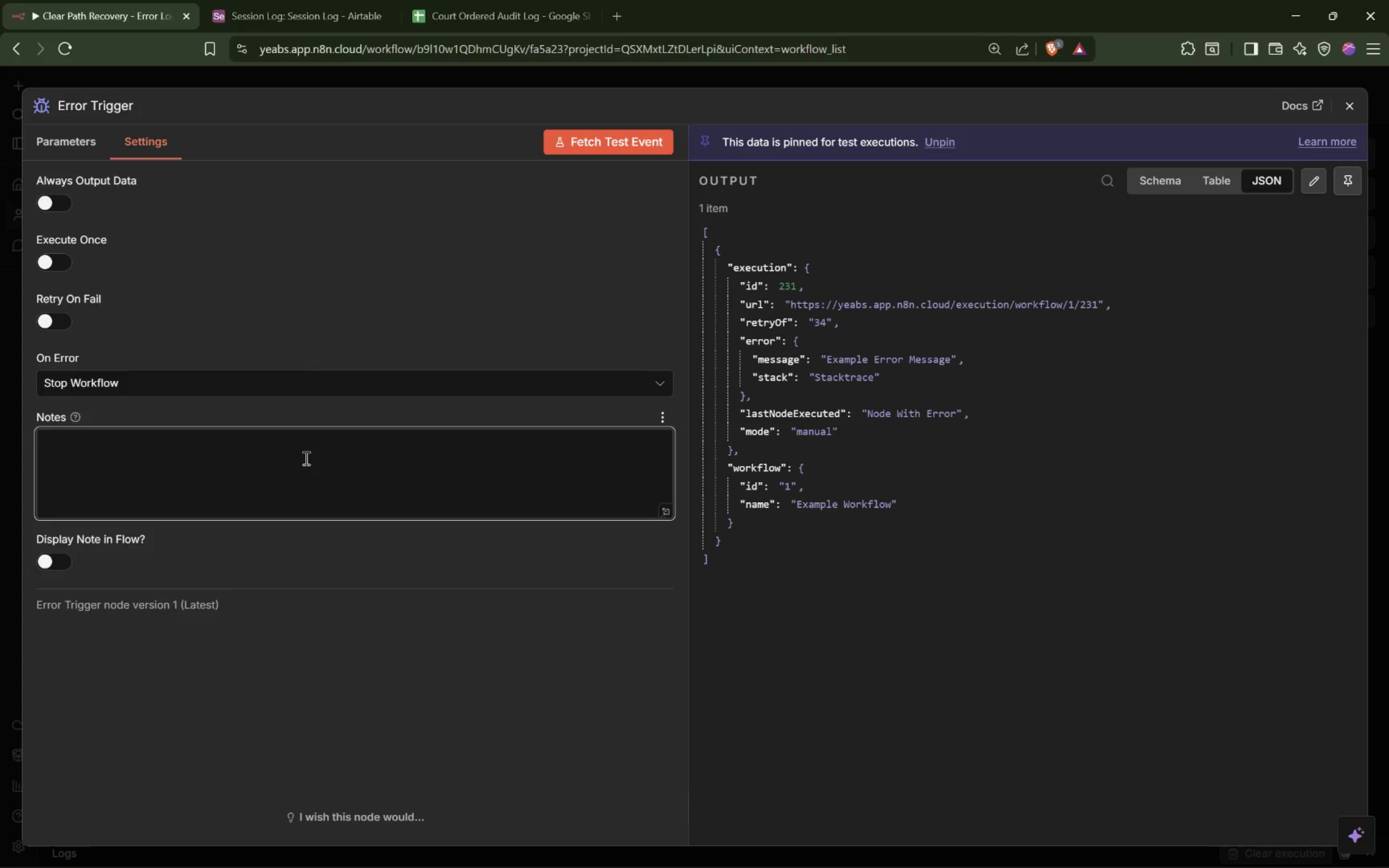 
type(Catch failed executins from the main workflow.)
 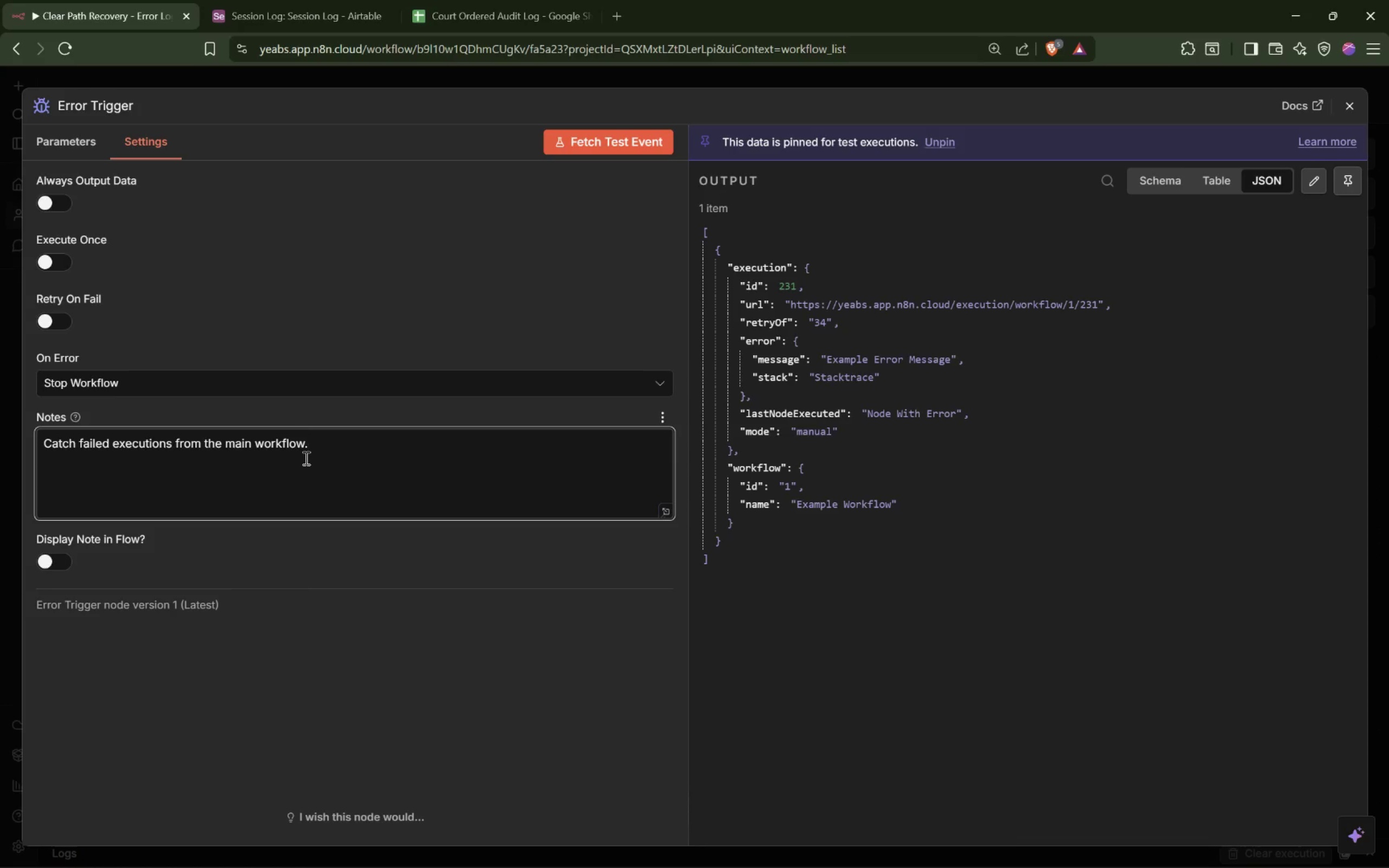 
left_click([573, 75])
 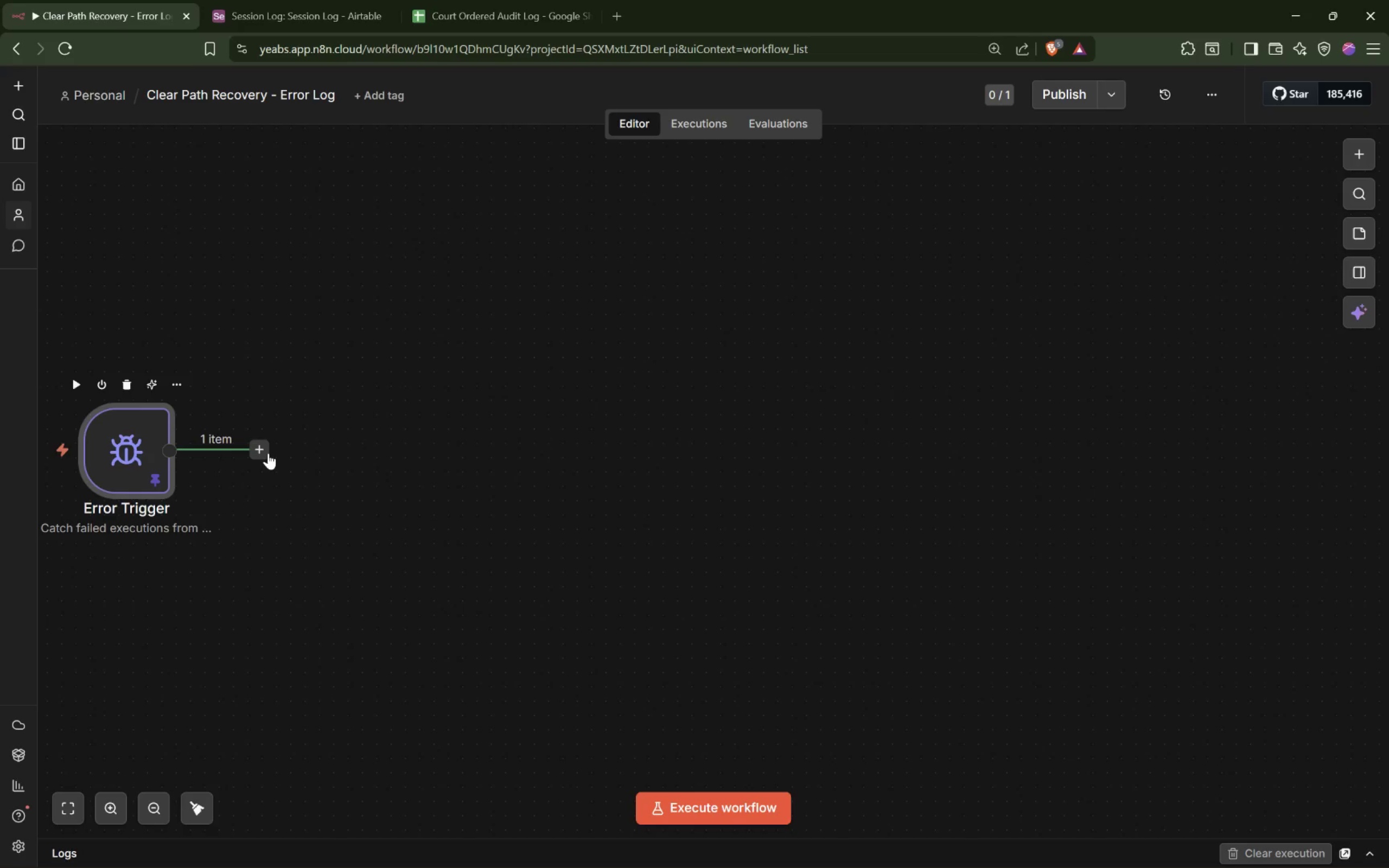 
left_click_drag(start_coordinate=[132, 456], to_coordinate=[286, 454])
 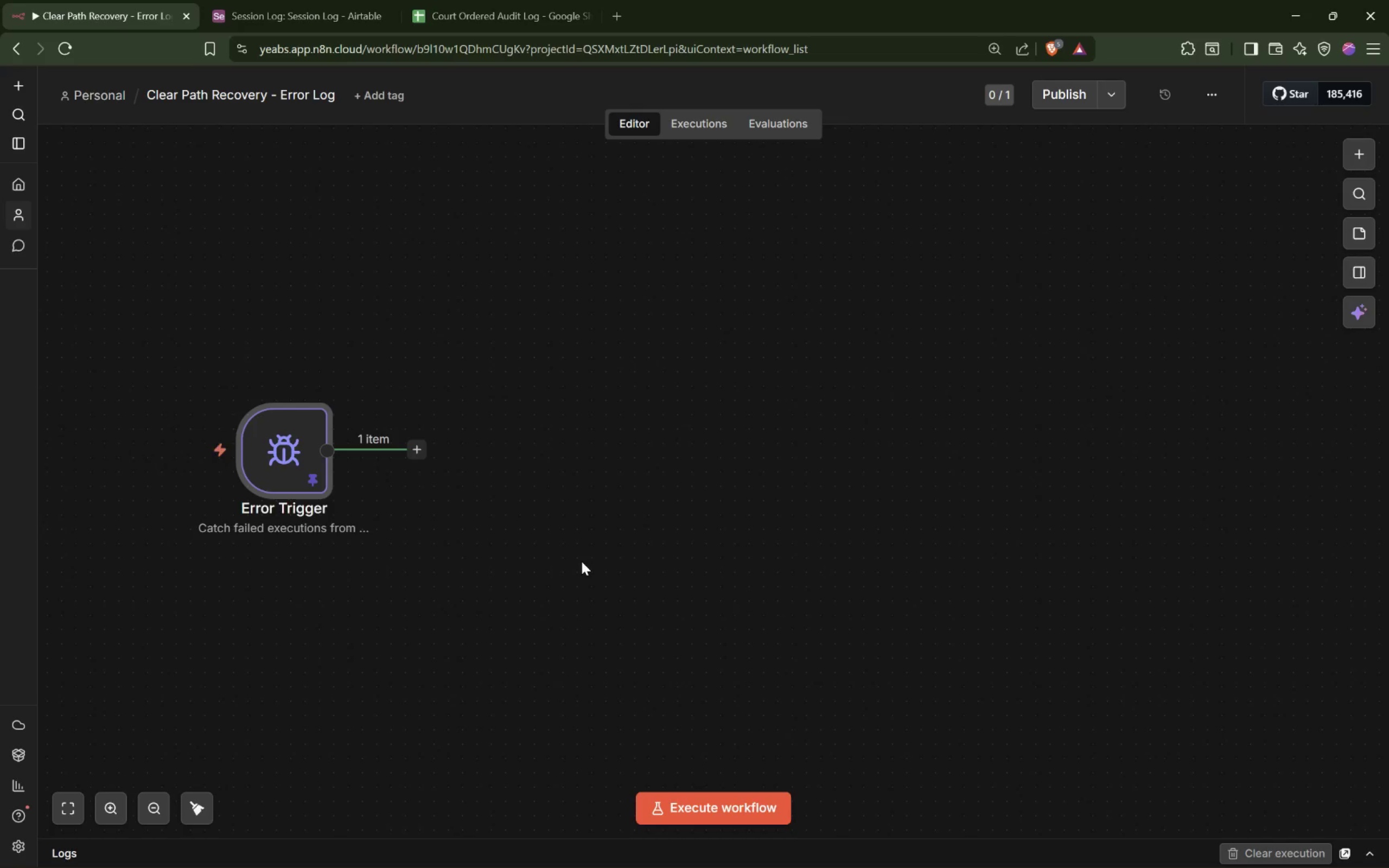 
left_click([579, 561])
 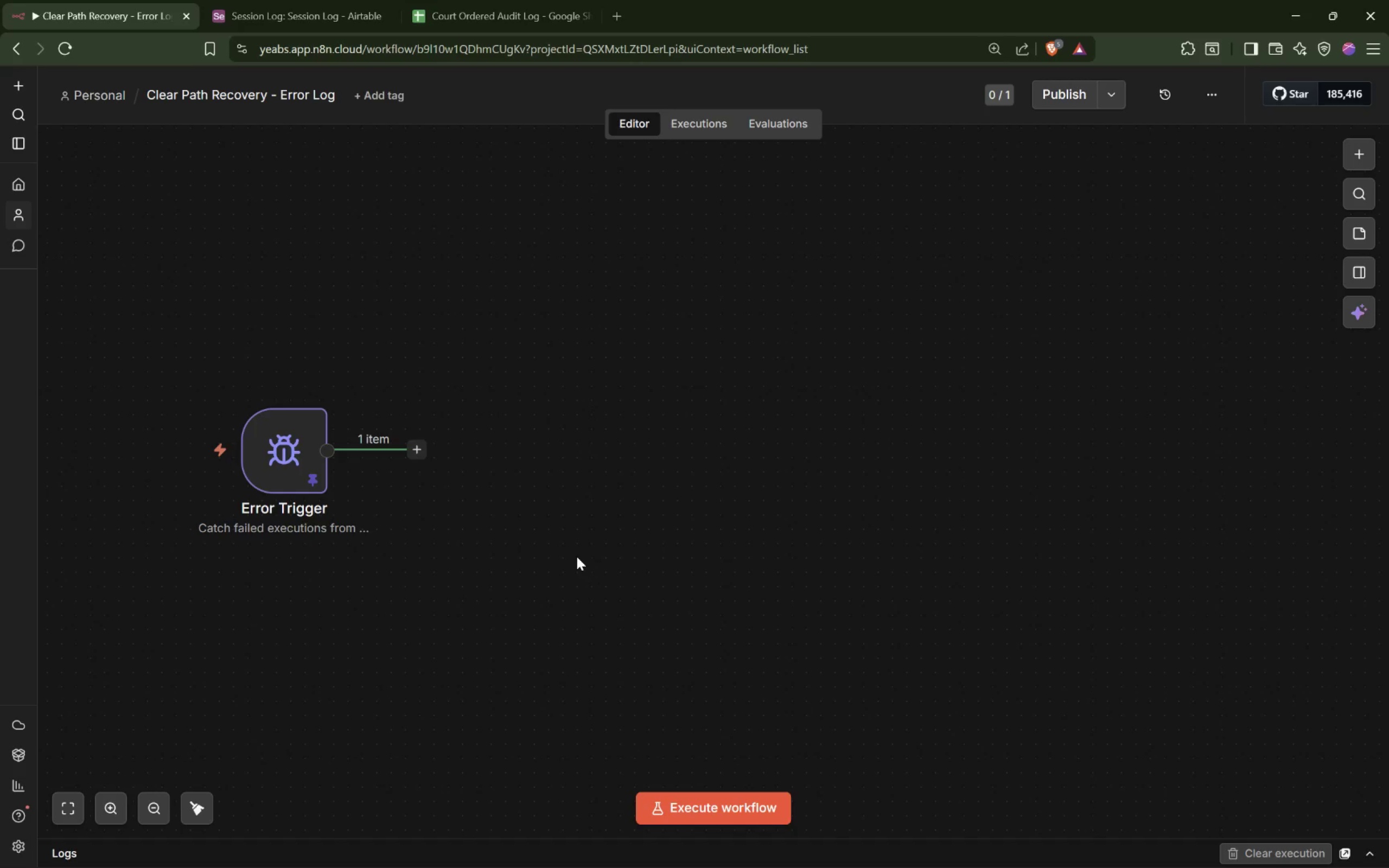 
wait(18.76)
 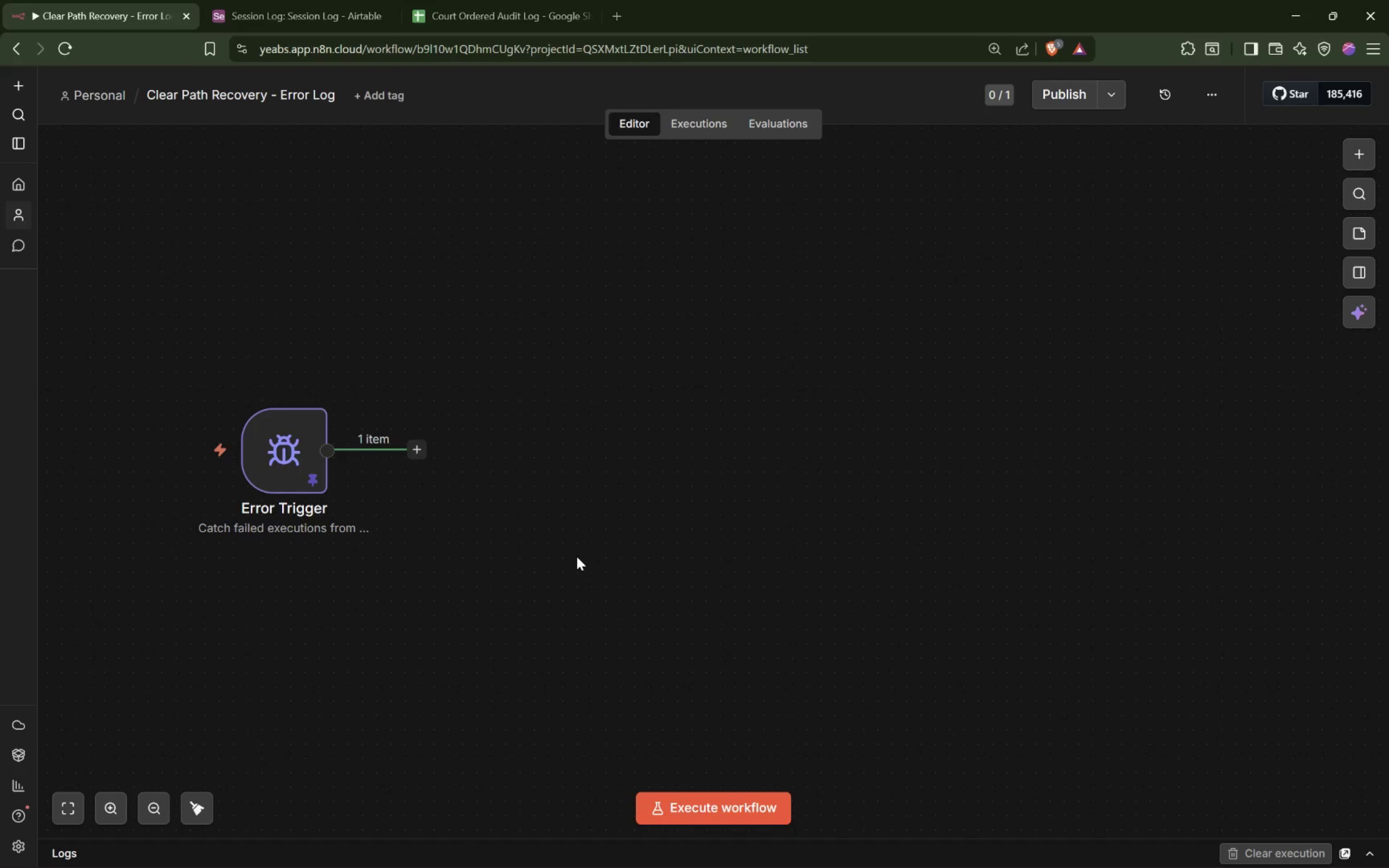 
left_click([476, 8])
 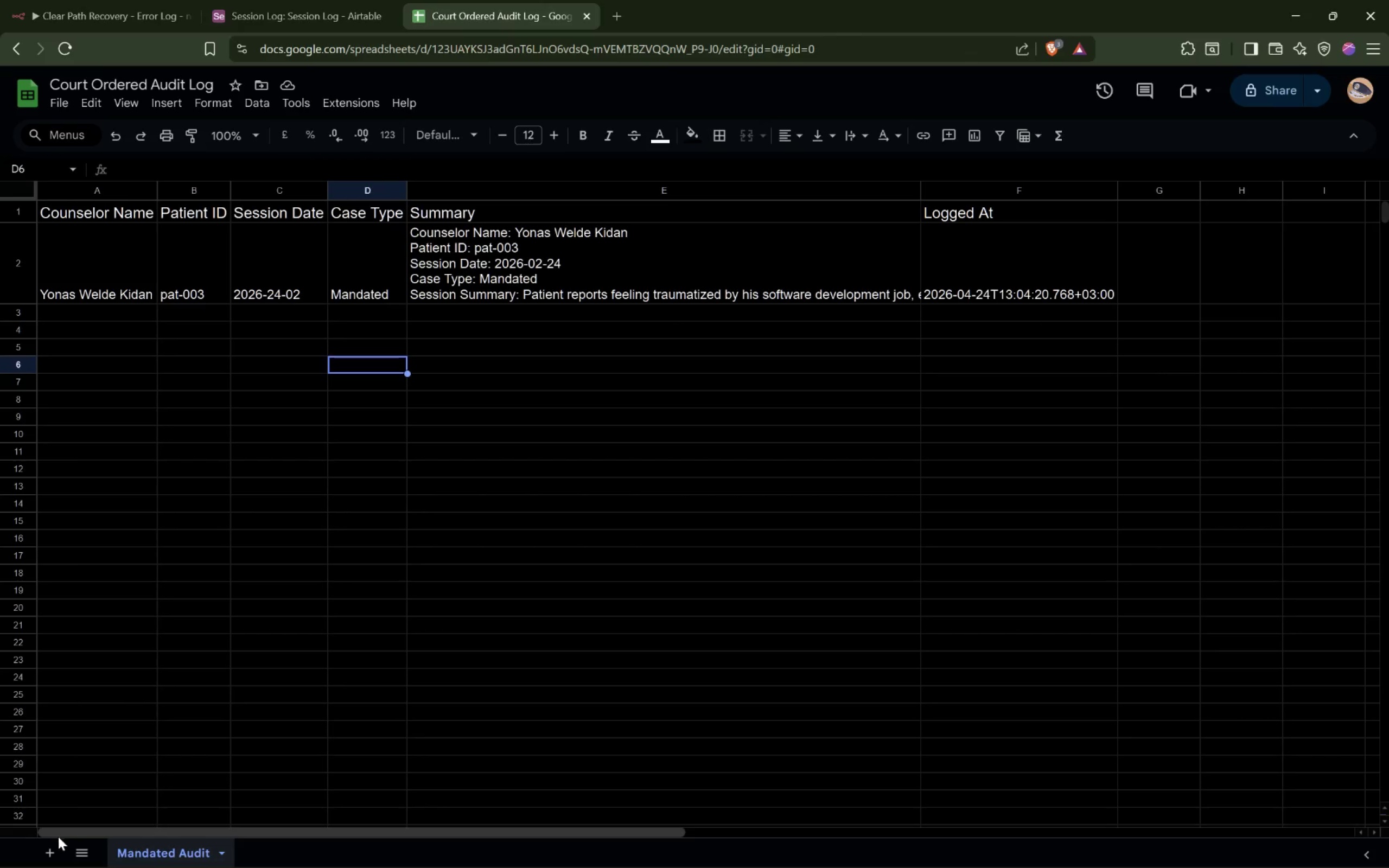 
left_click([46, 849])
 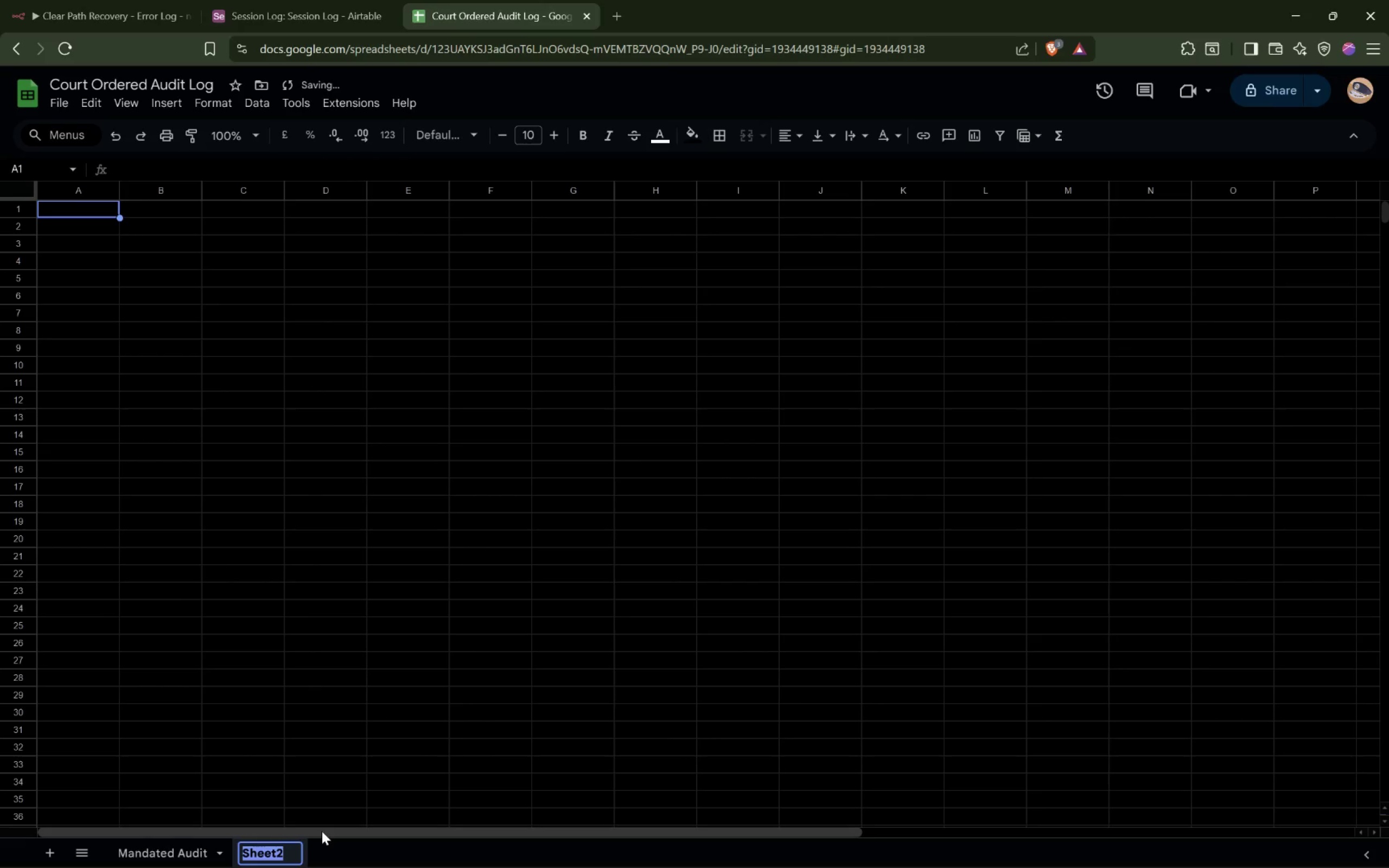 
type(Error Log)
 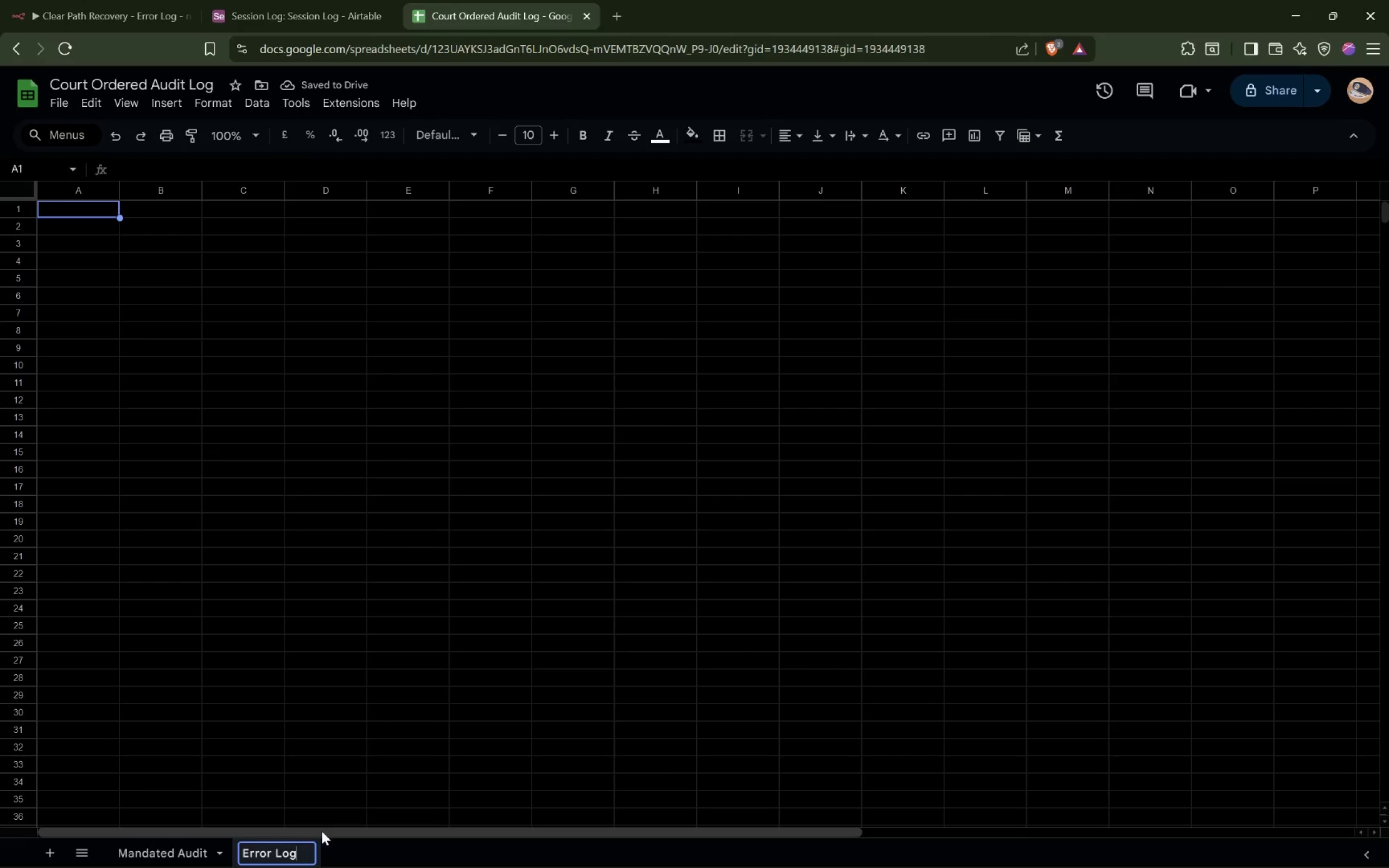 
key(Enter)
 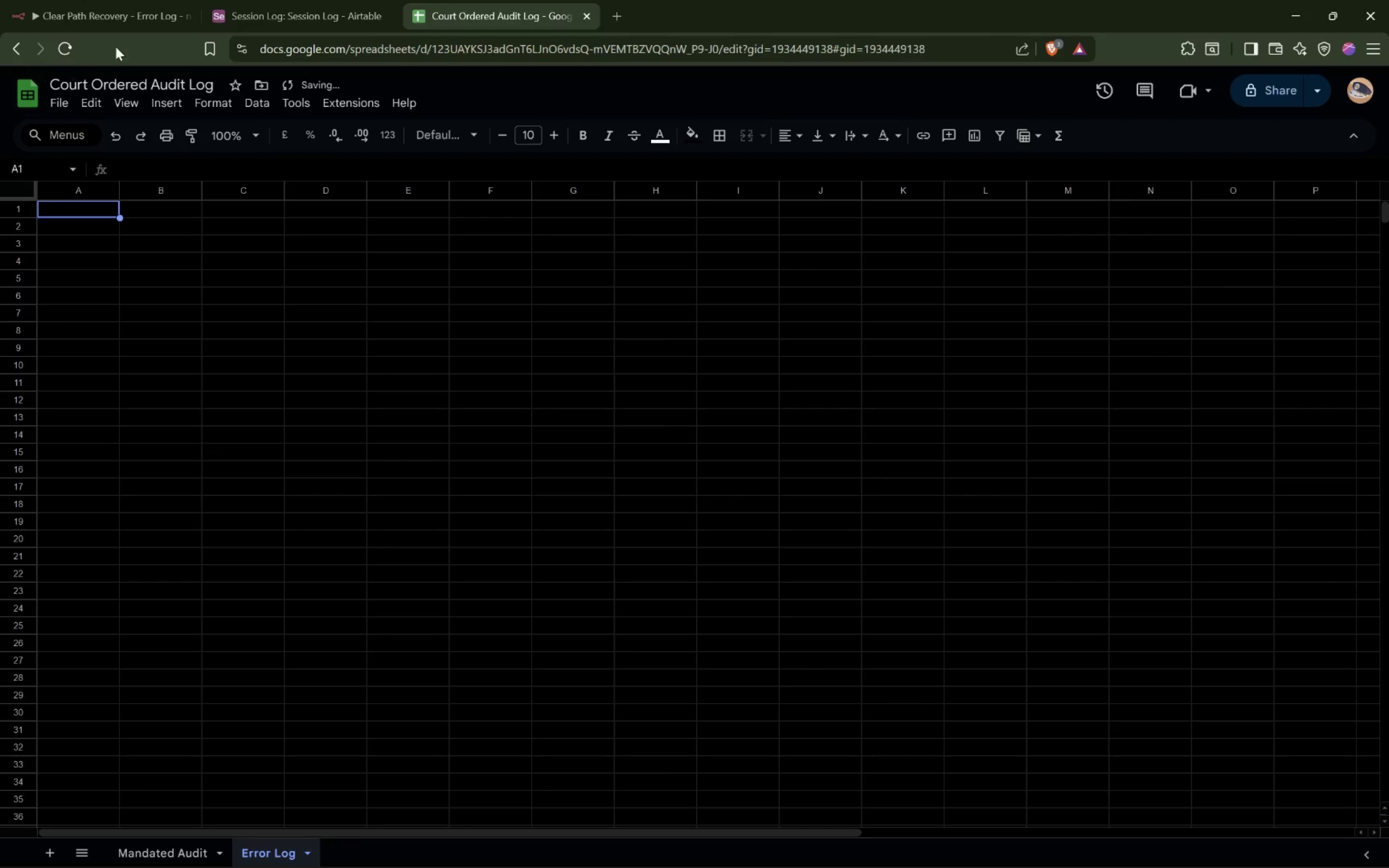 
left_click([114, 15])
 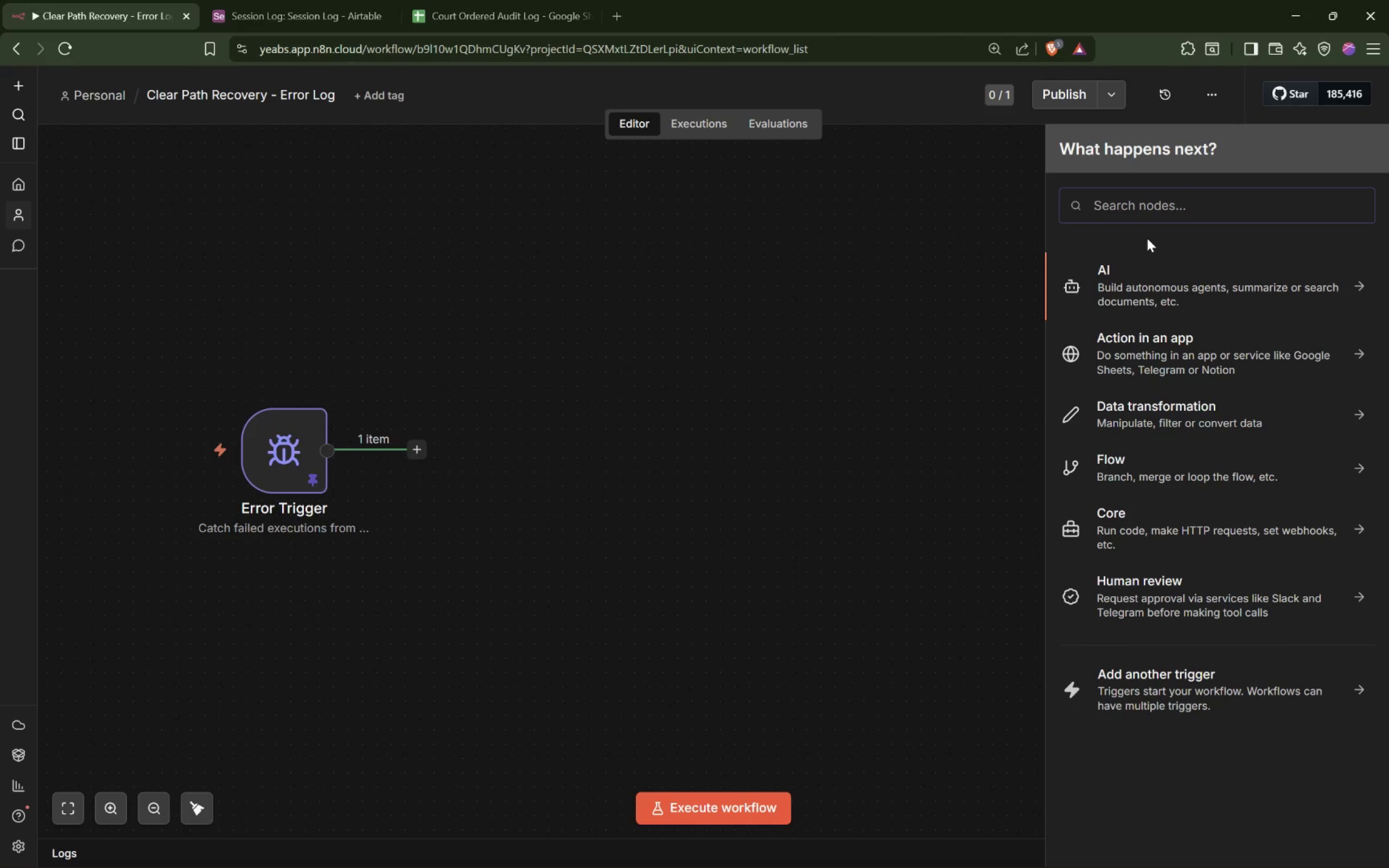 
type(sheeets)
key(Backspace)
key(Backspace)
key(Backspace)
type(ts)
 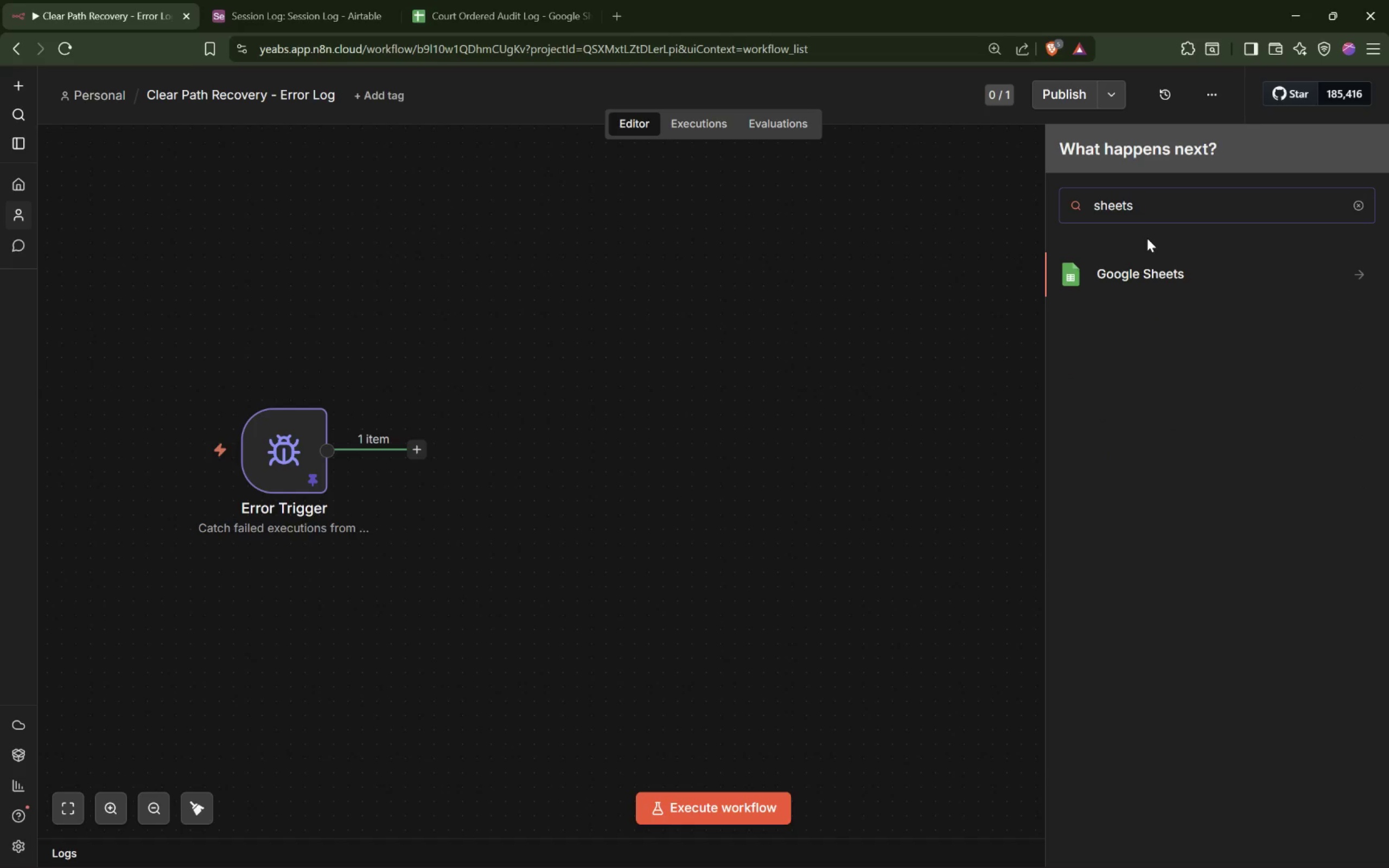 
key(Enter)
 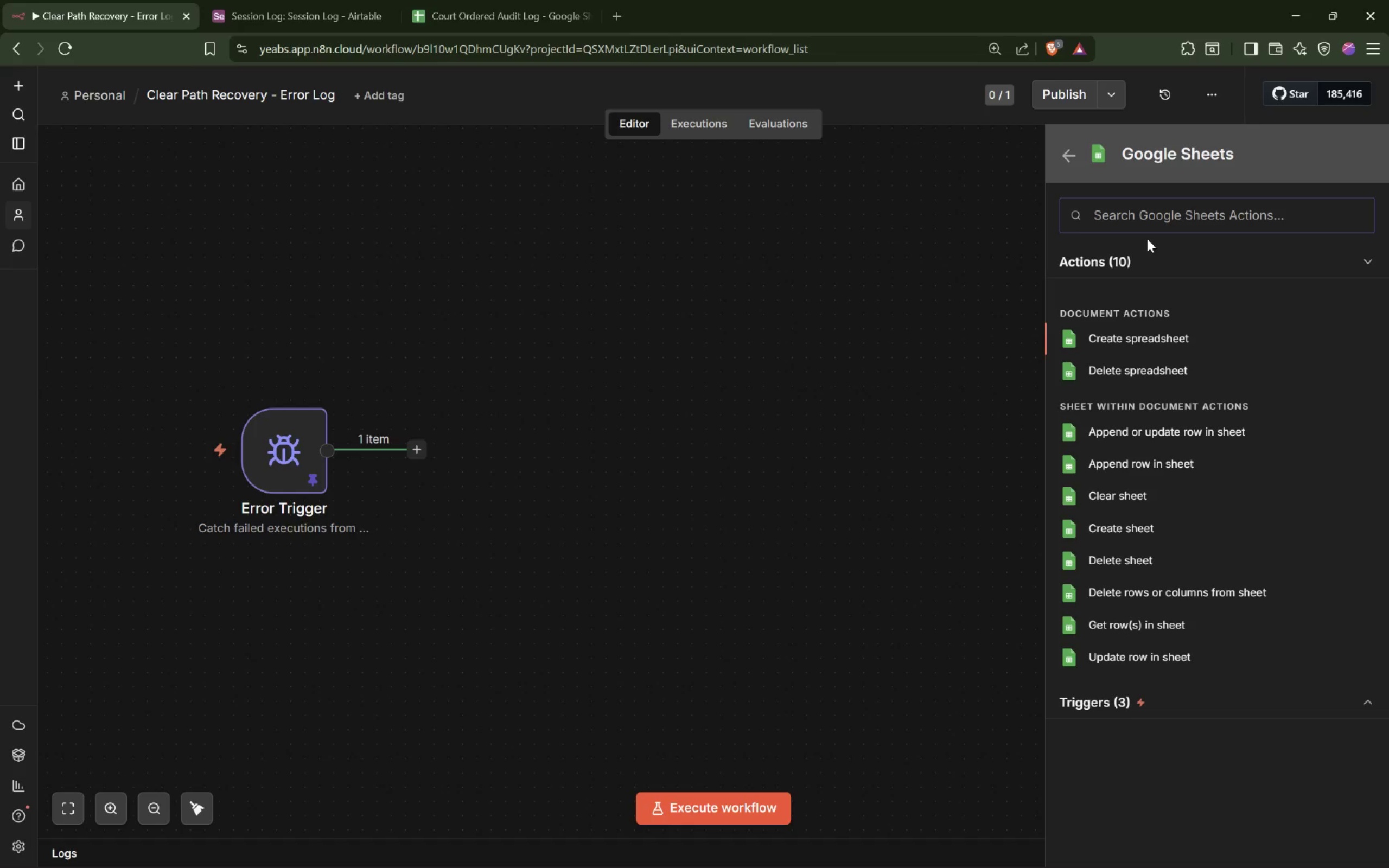 
wait(18.5)
 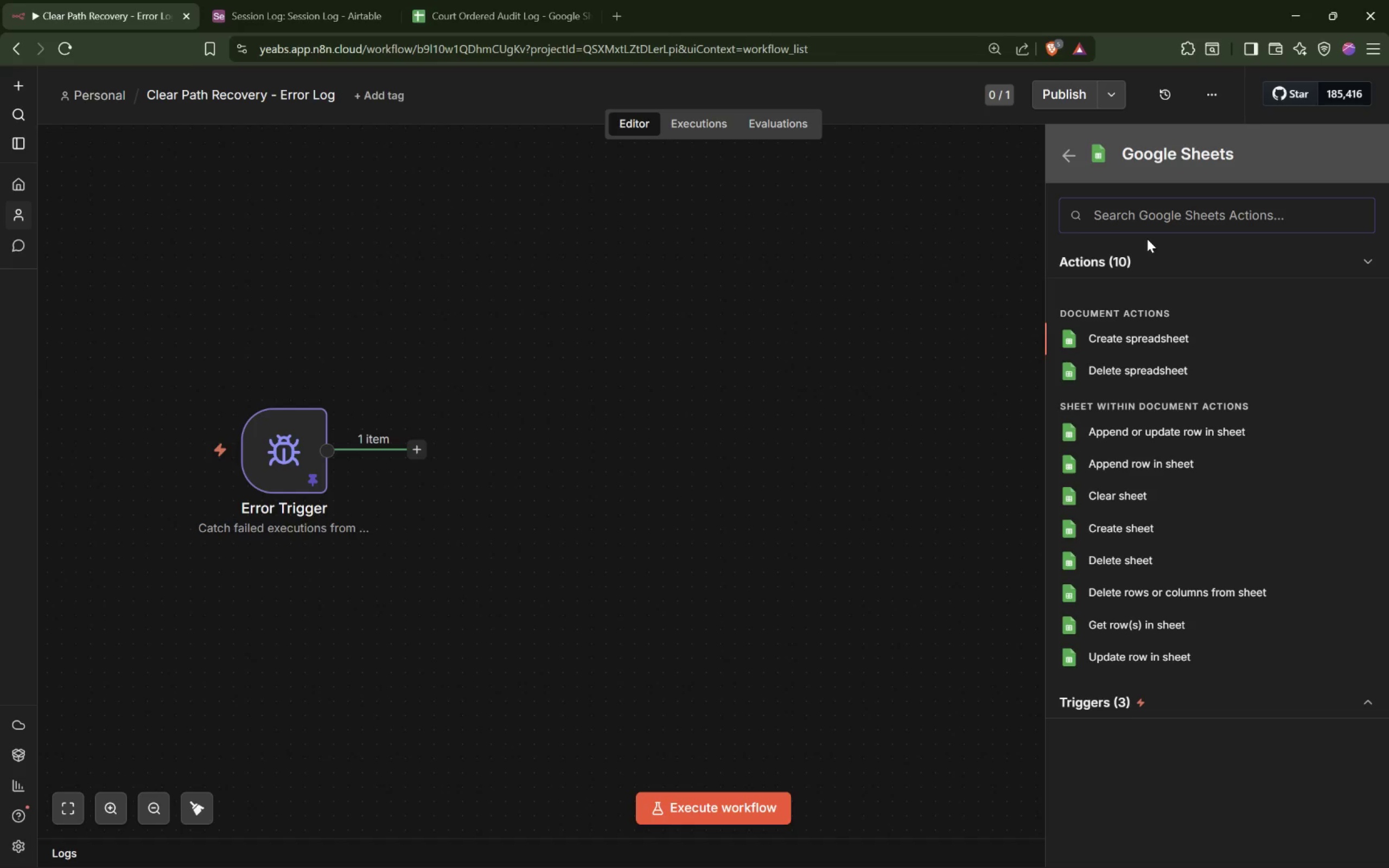 
left_click([1154, 463])